 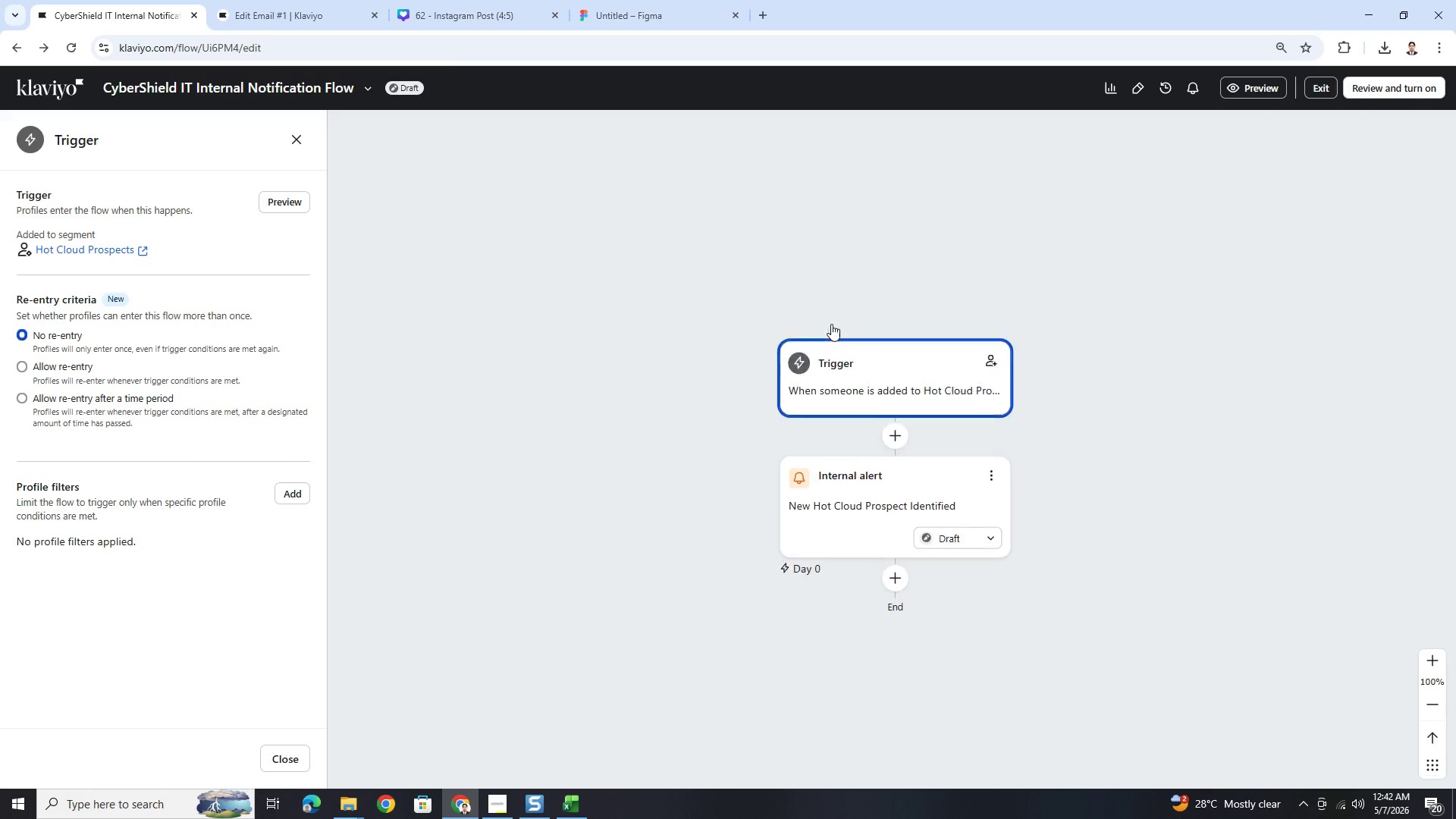 
left_click([1165, 459])
 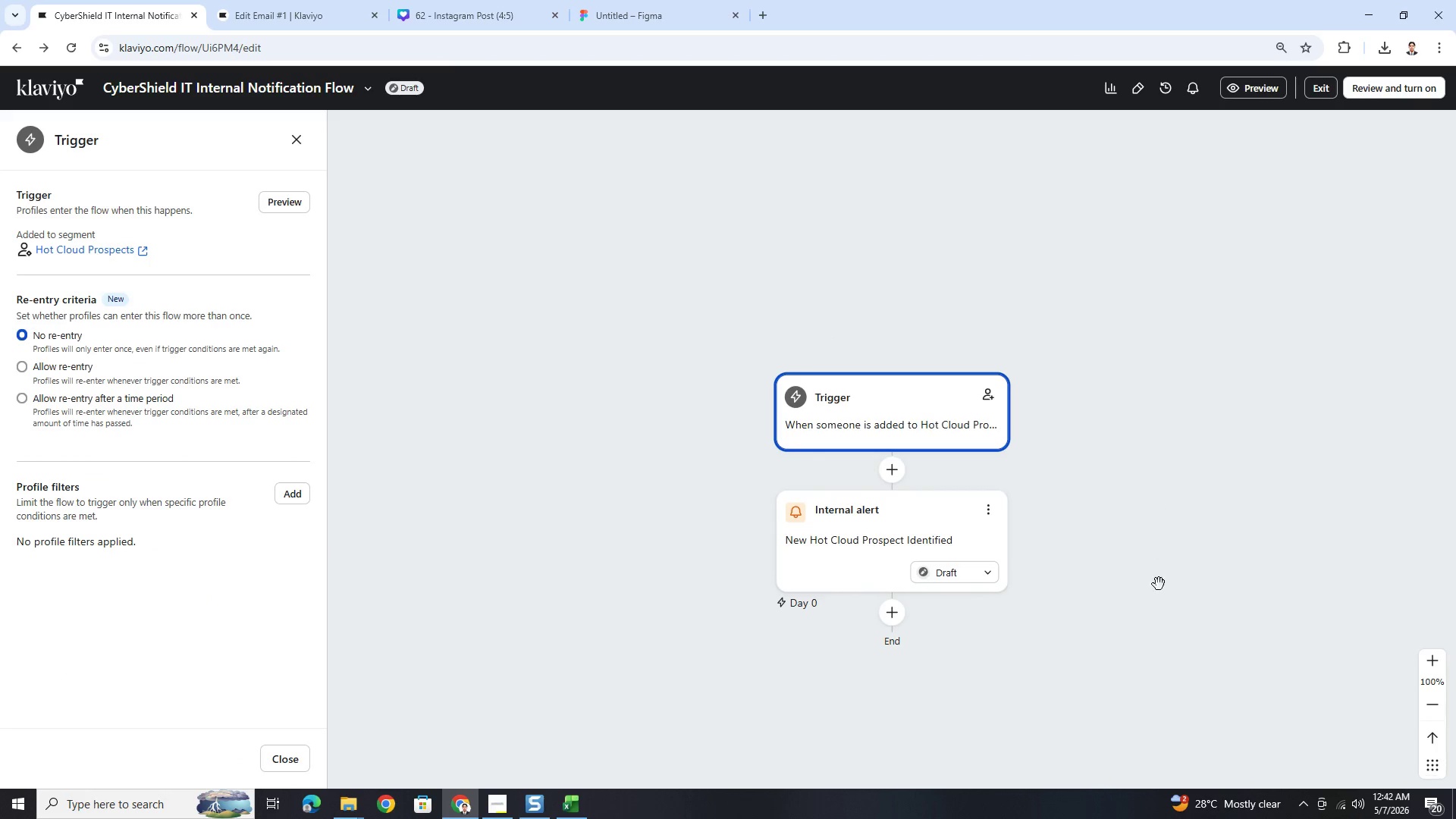 
left_click([1168, 636])
 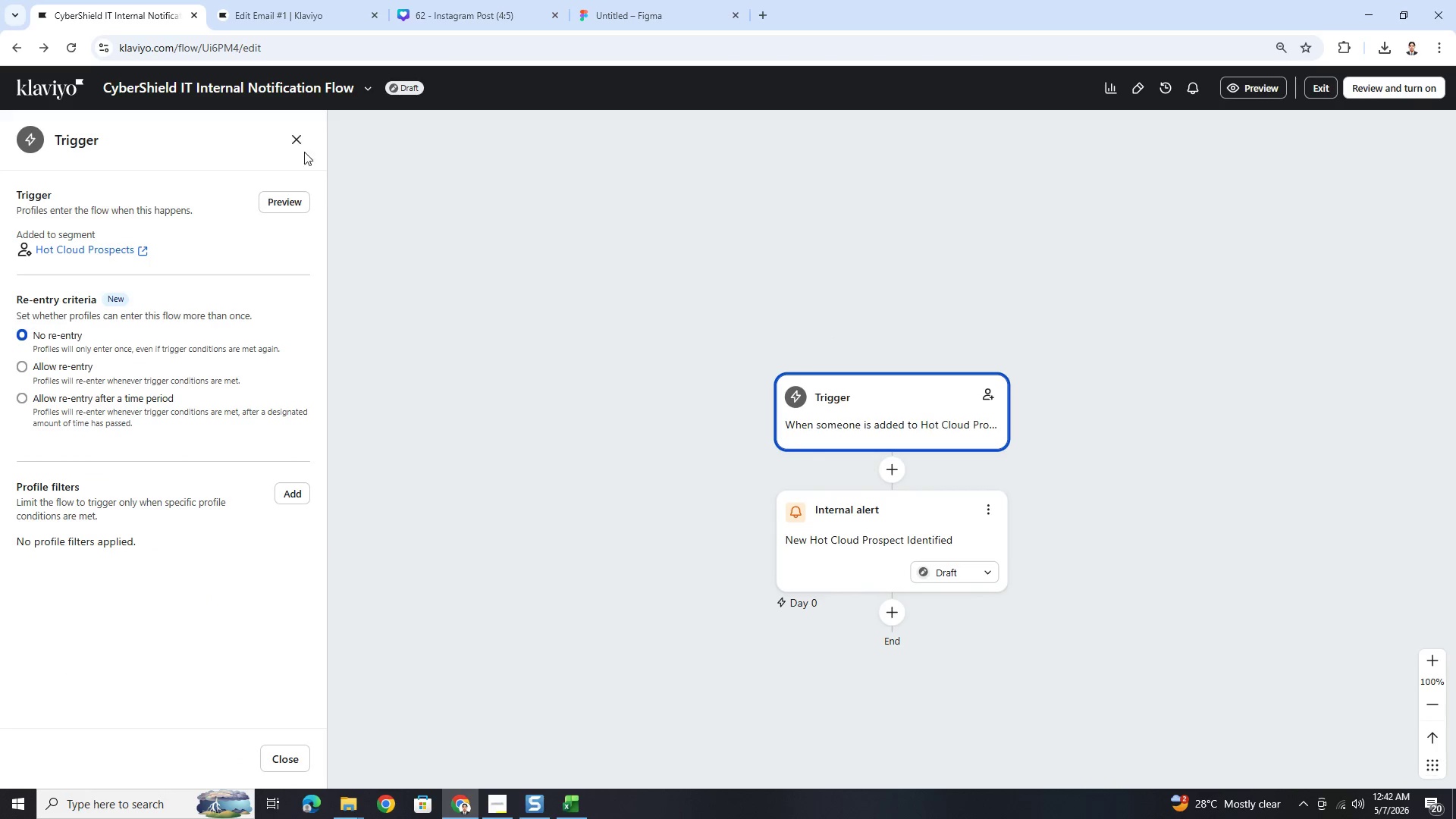 
left_click([304, 146])
 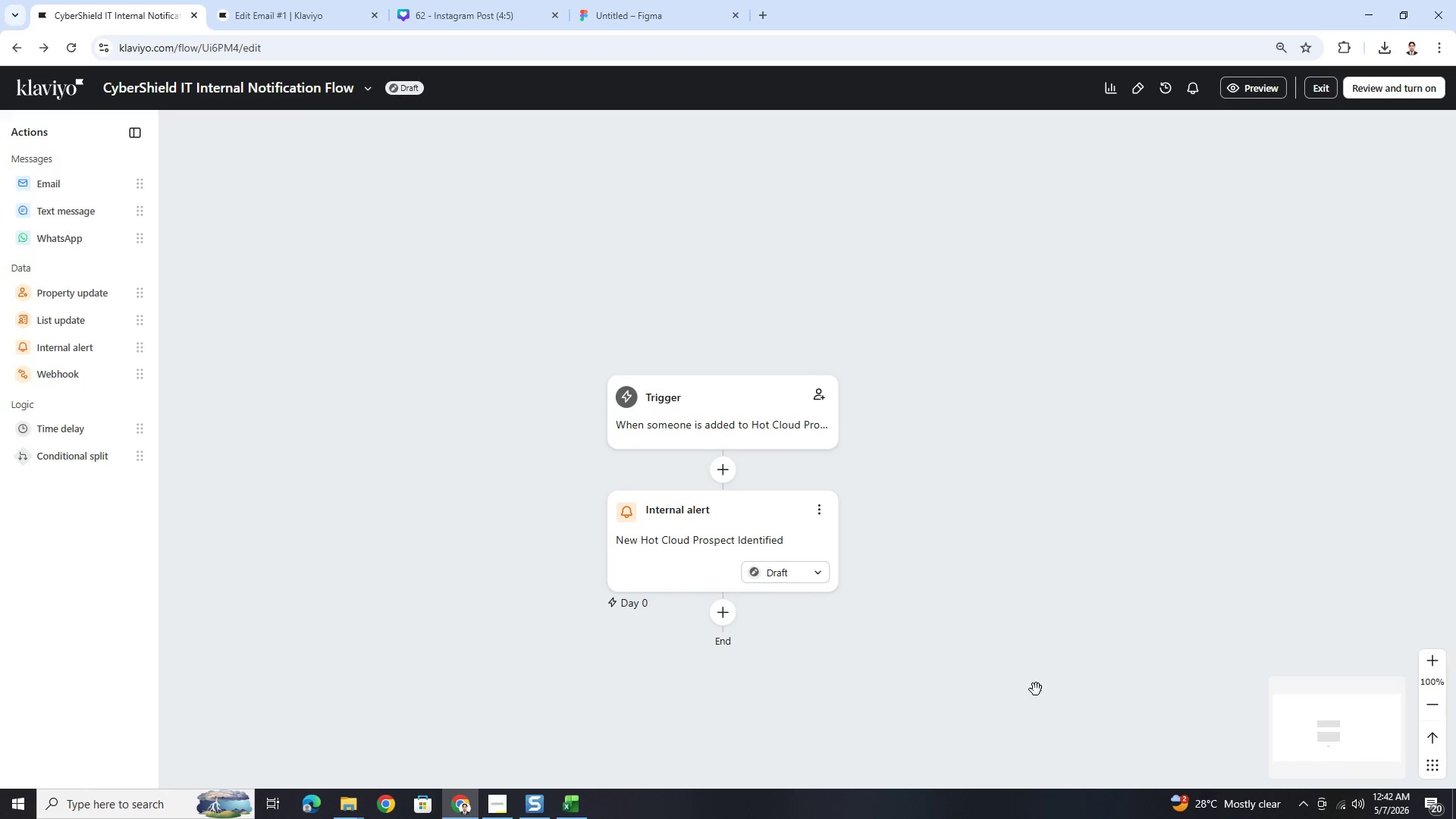 
scroll: coordinate [1072, 649], scroll_direction: down, amount: 2.0
 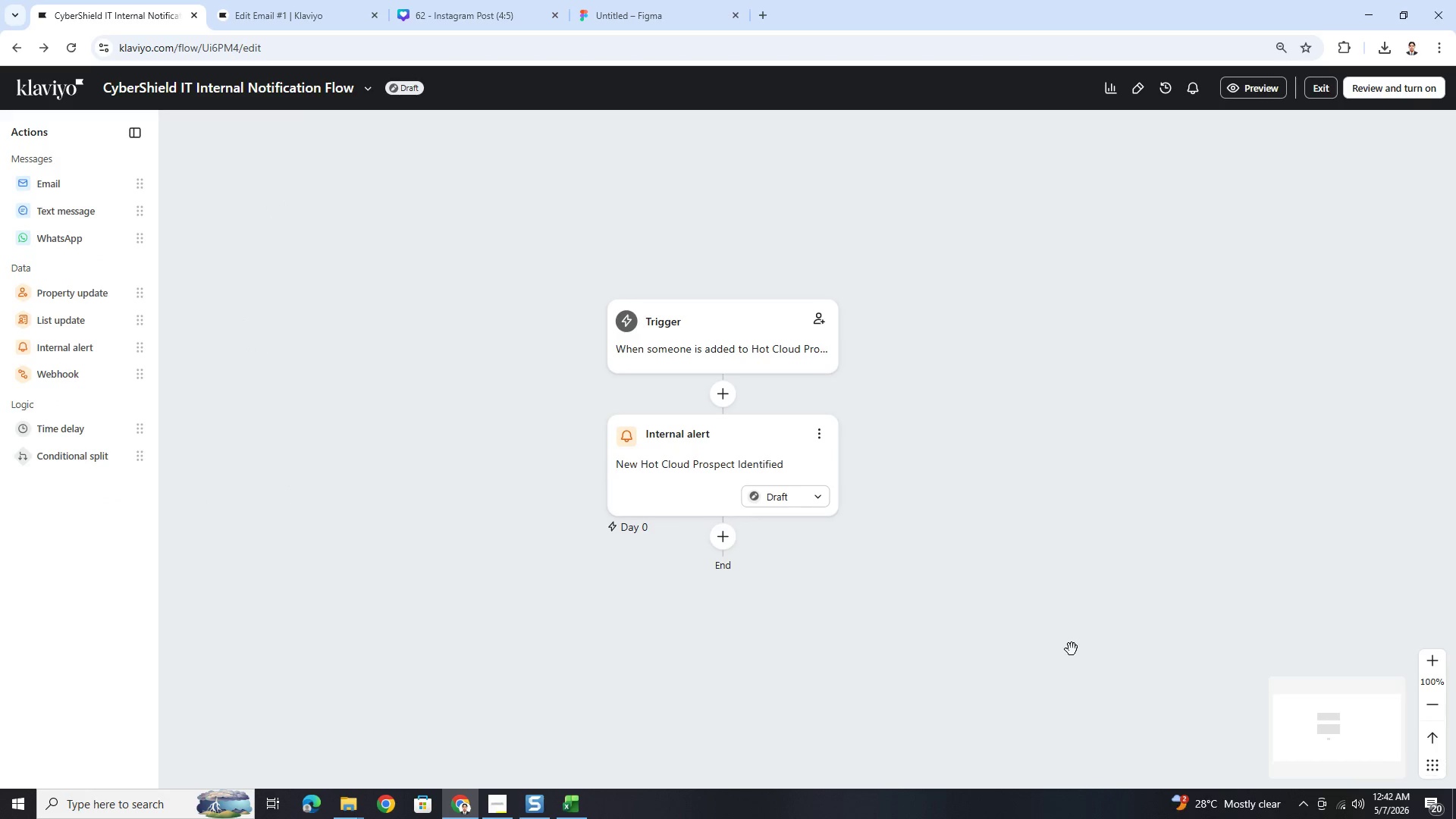 
key(PrintScreen)
 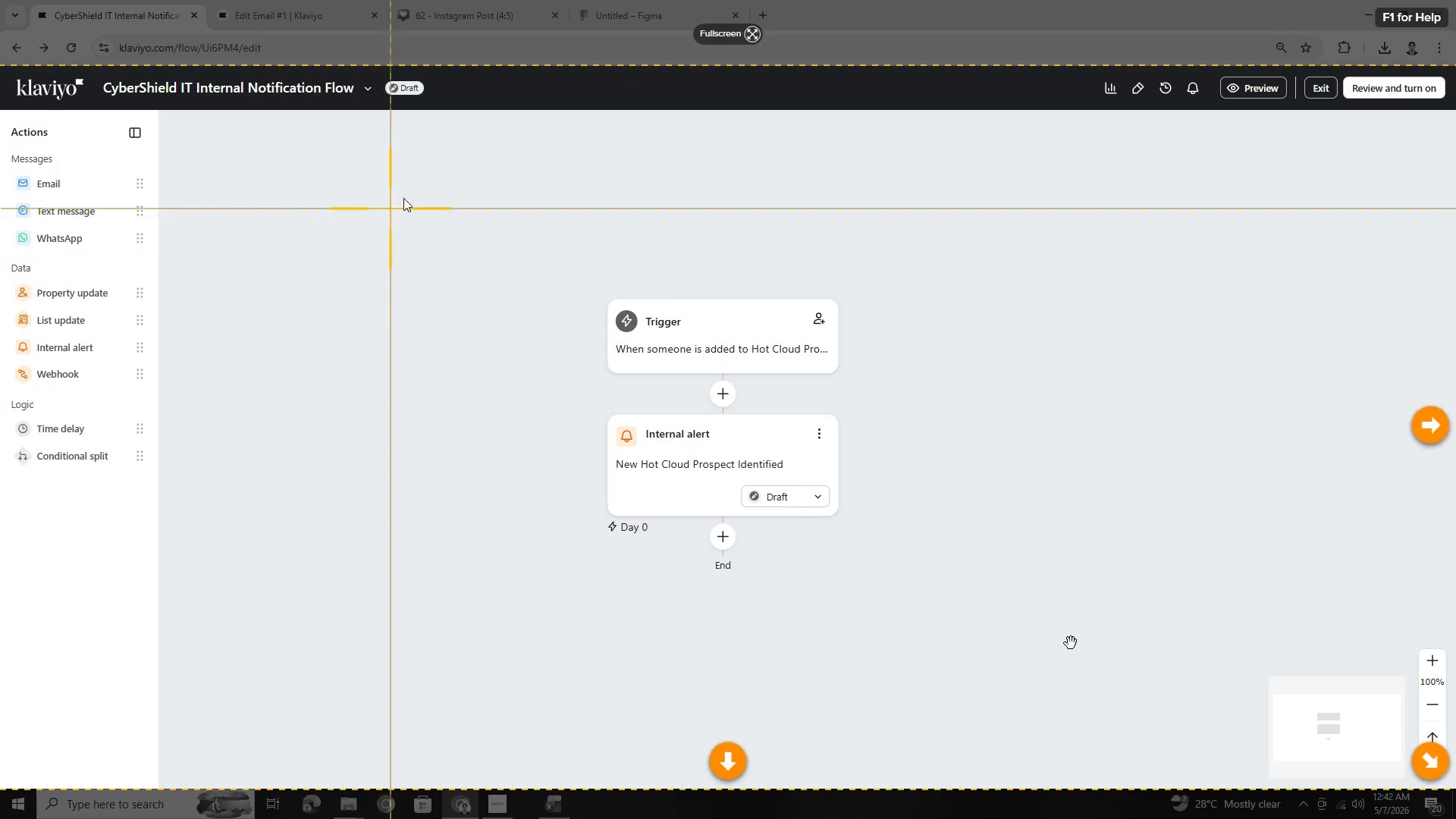 
left_click_drag(start_coordinate=[459, 219], to_coordinate=[1363, 794])
 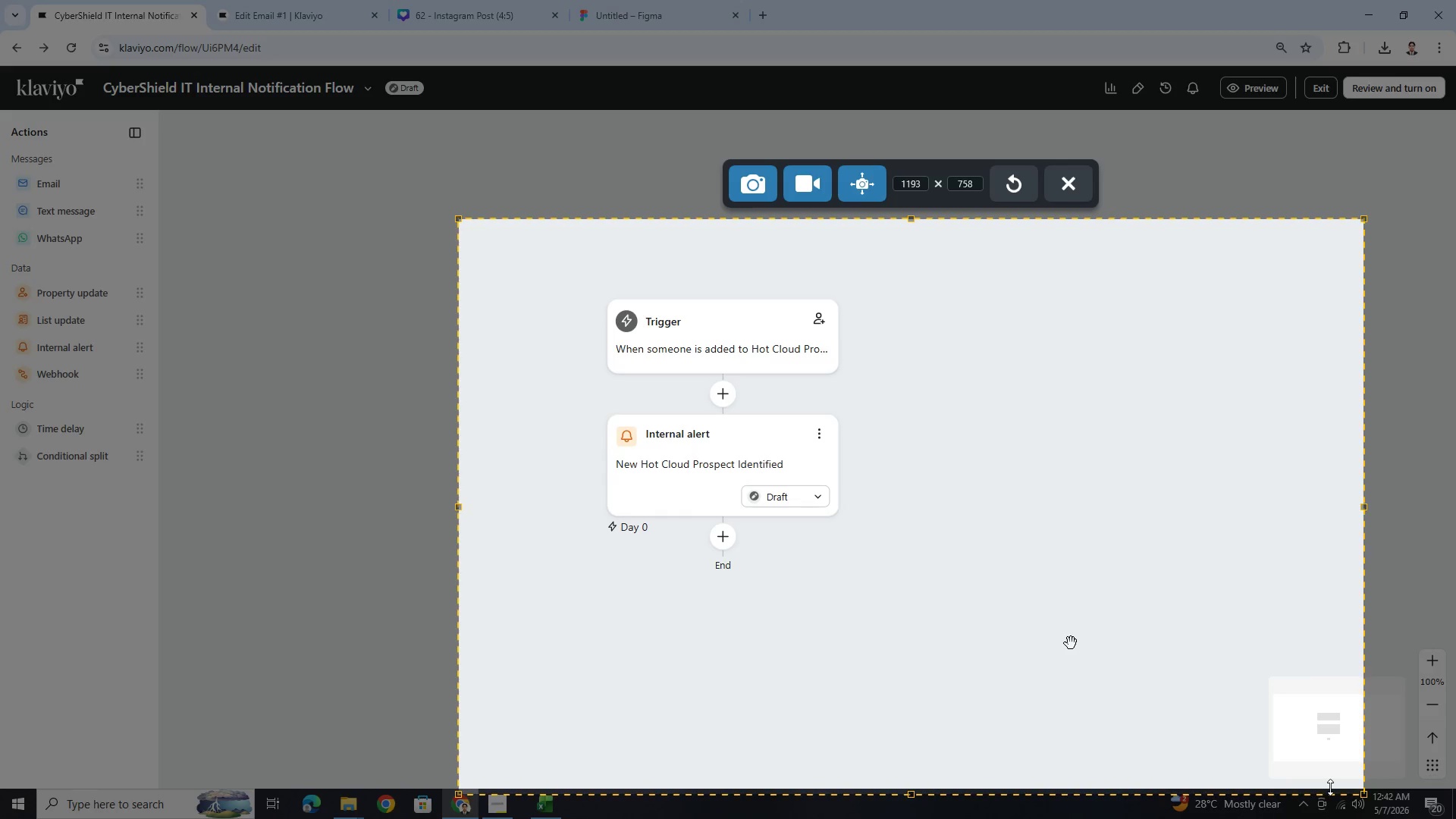 
key(Escape)
 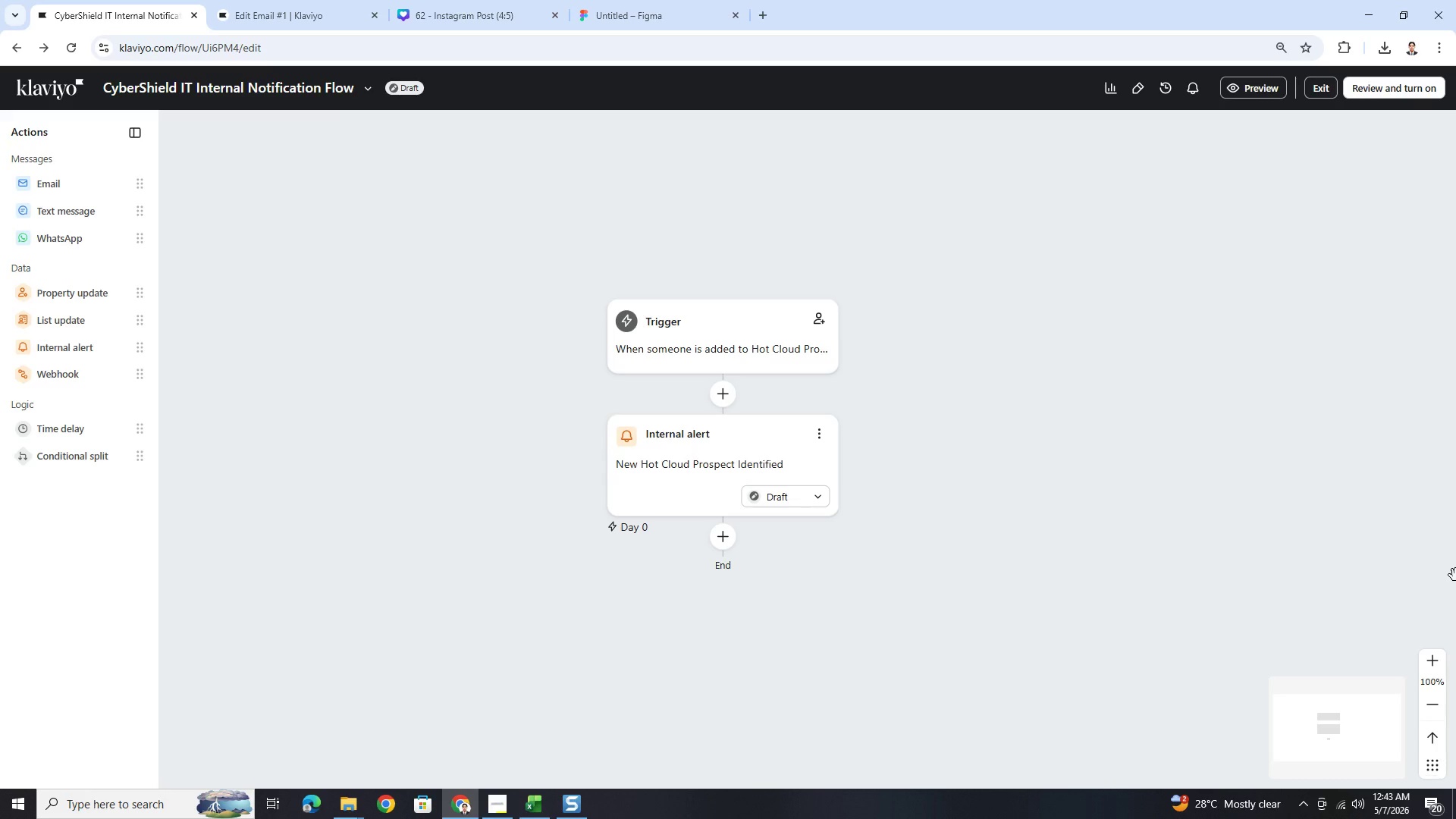 
key(PrintScreen)
 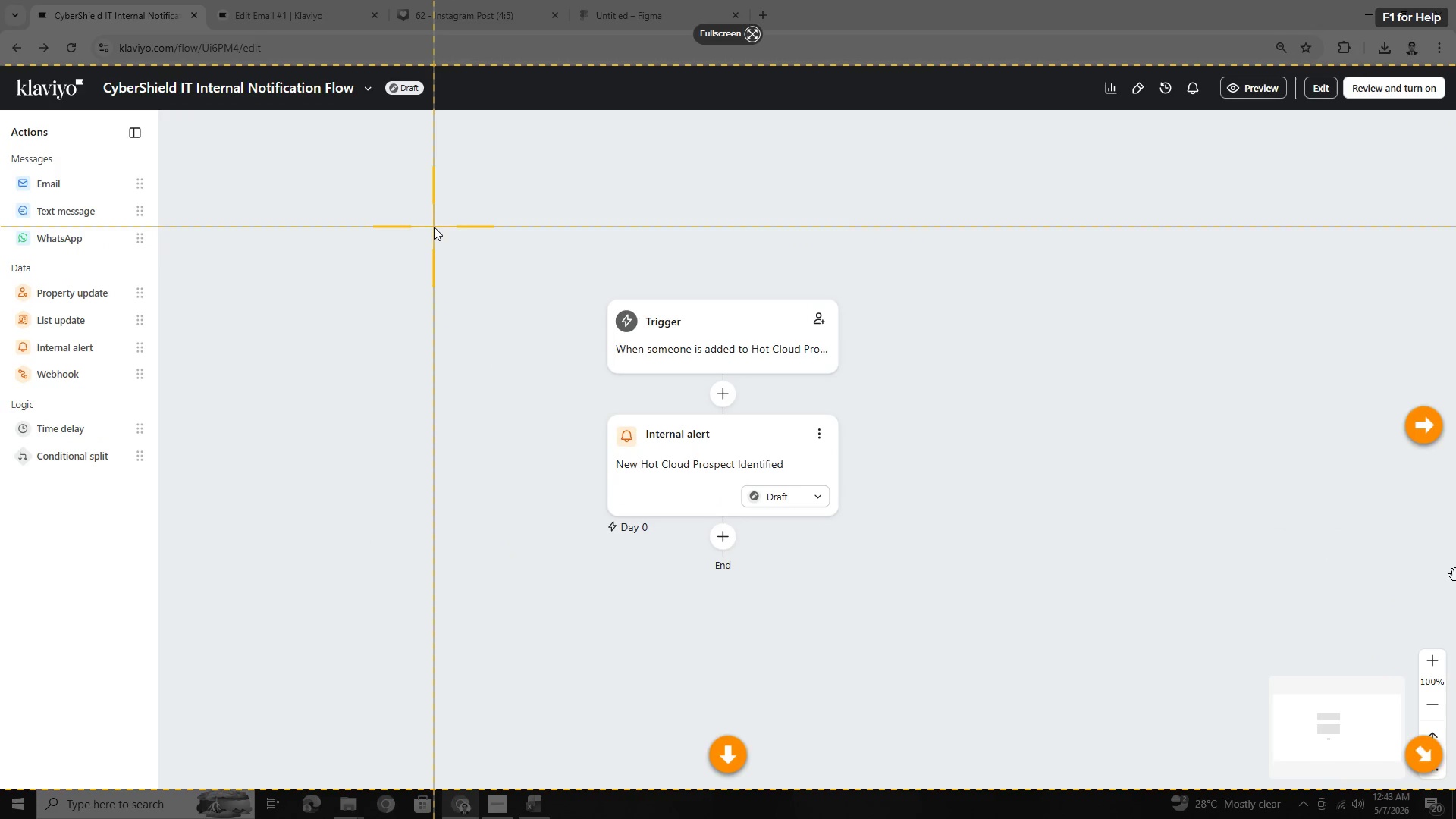 
left_click_drag(start_coordinate=[434, 227], to_coordinate=[1424, 645])
 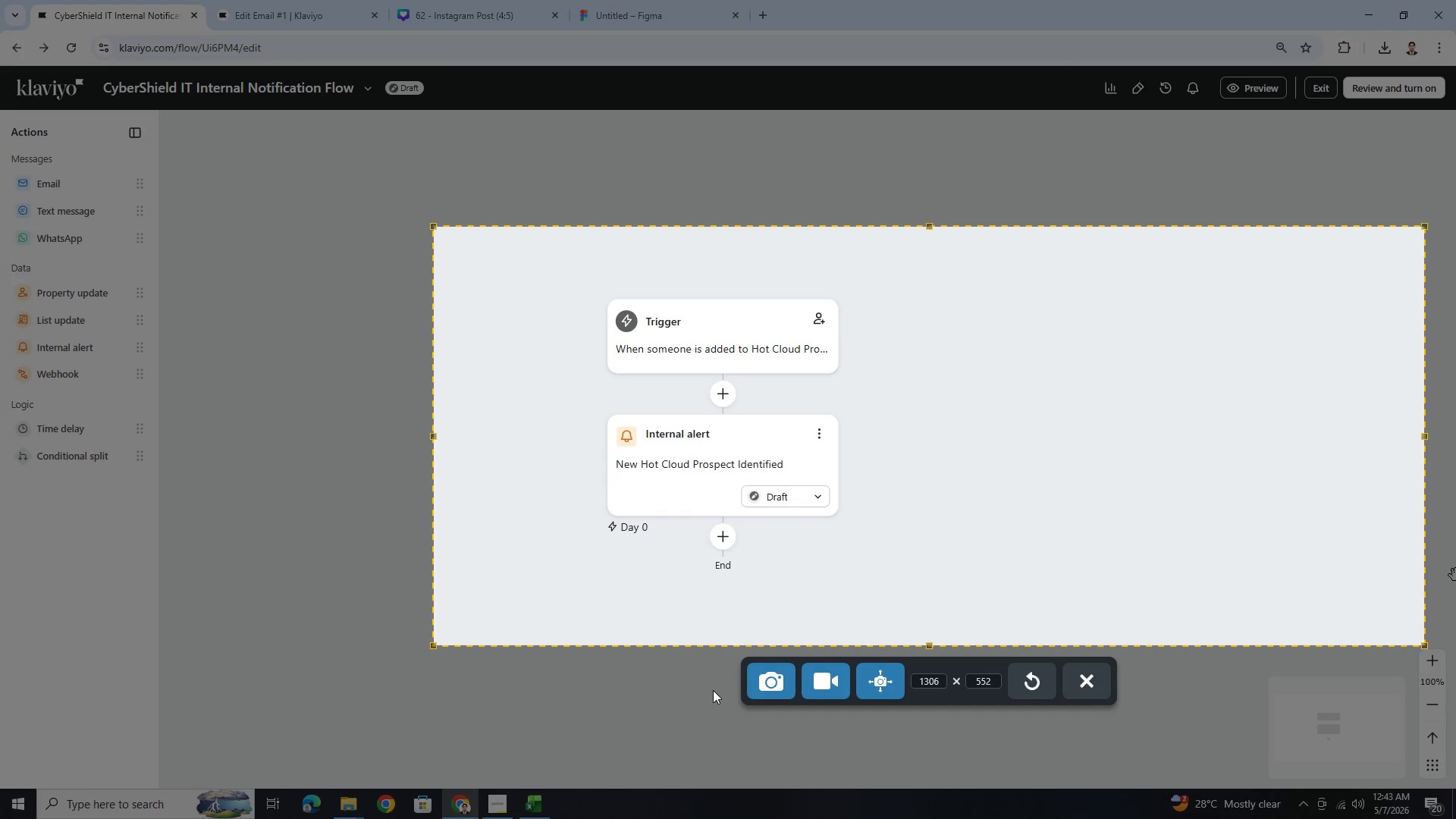 
left_click([774, 690])
 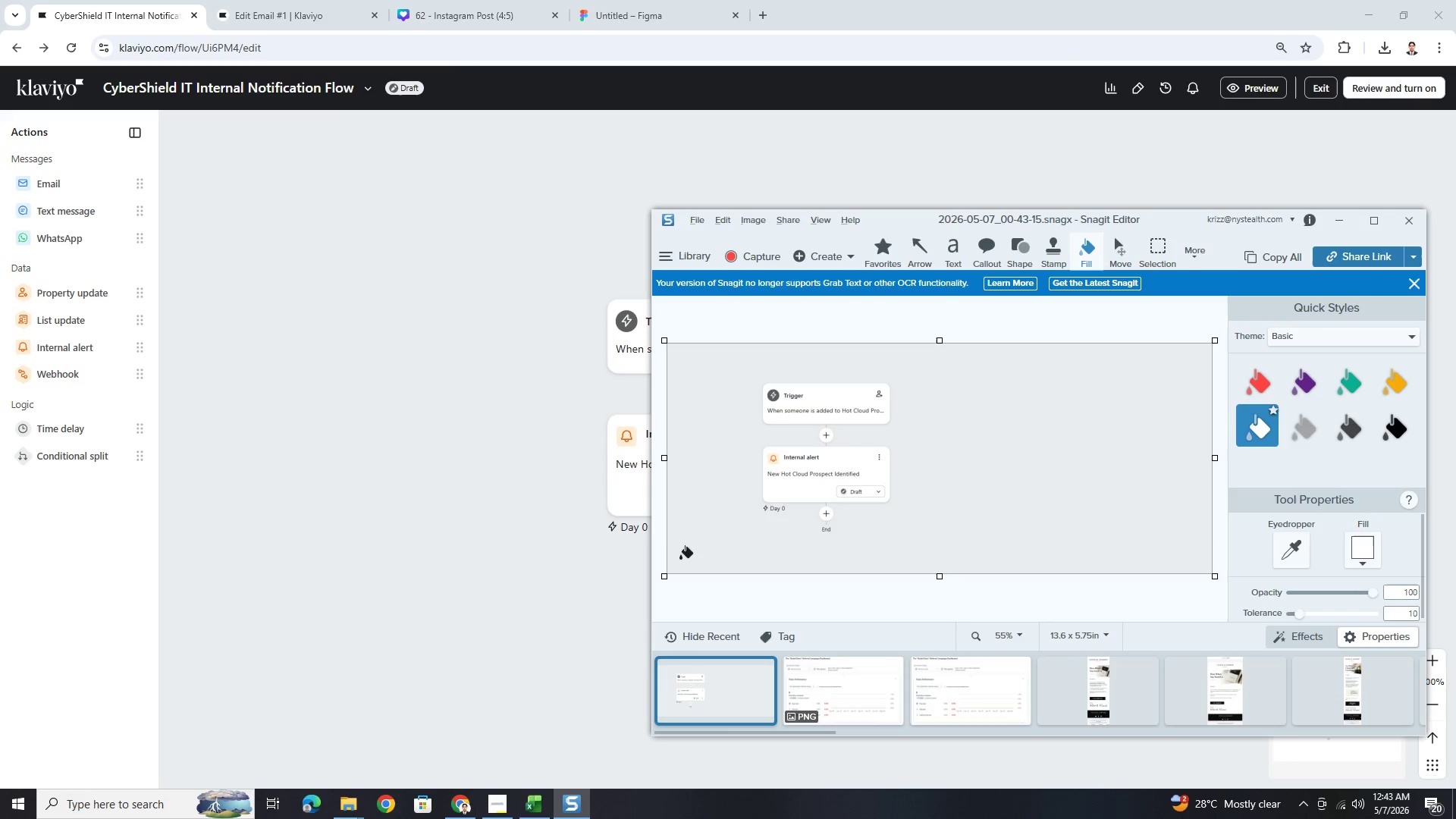 
key(Control+C)
 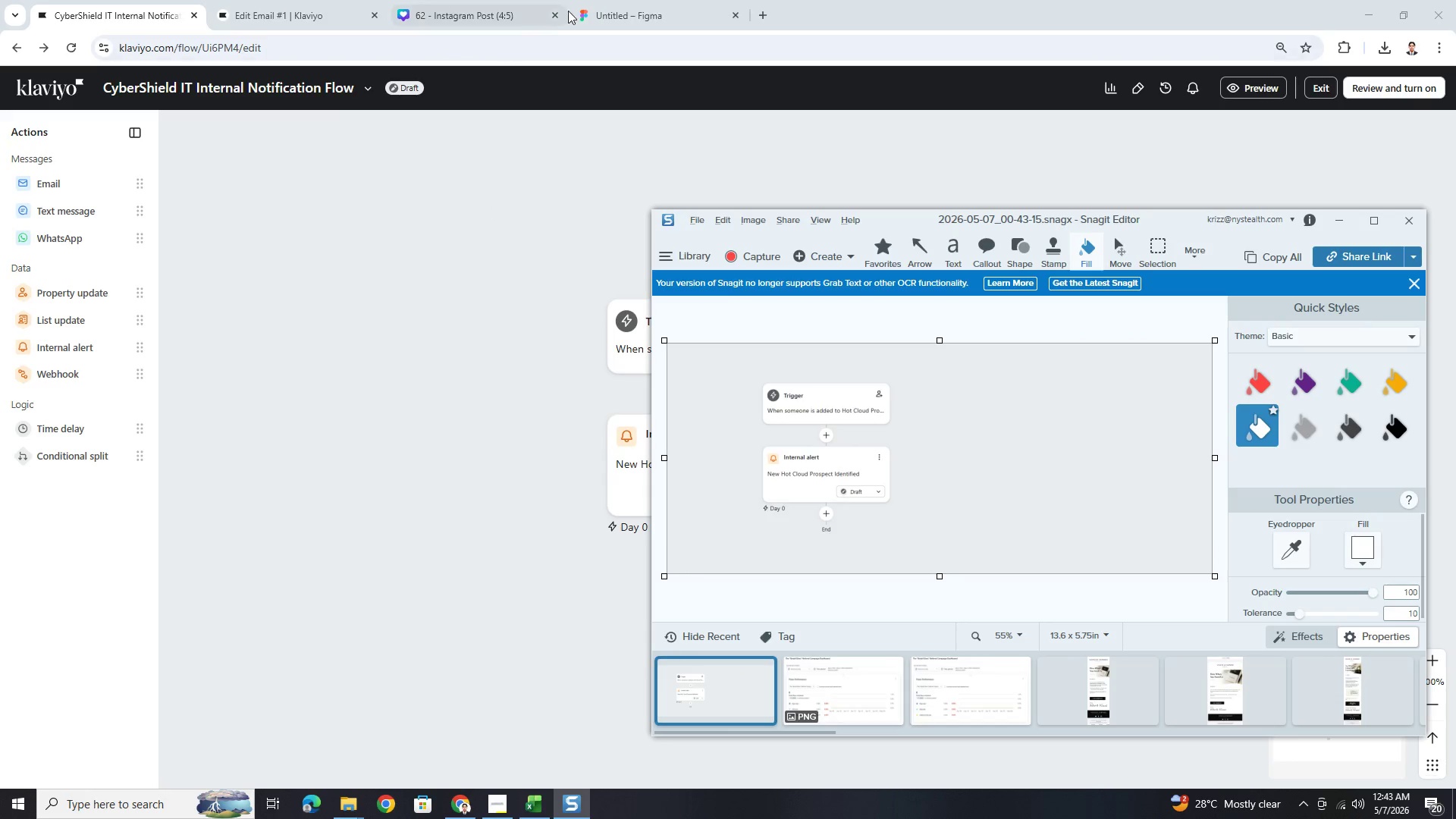 
left_click([632, 7])
 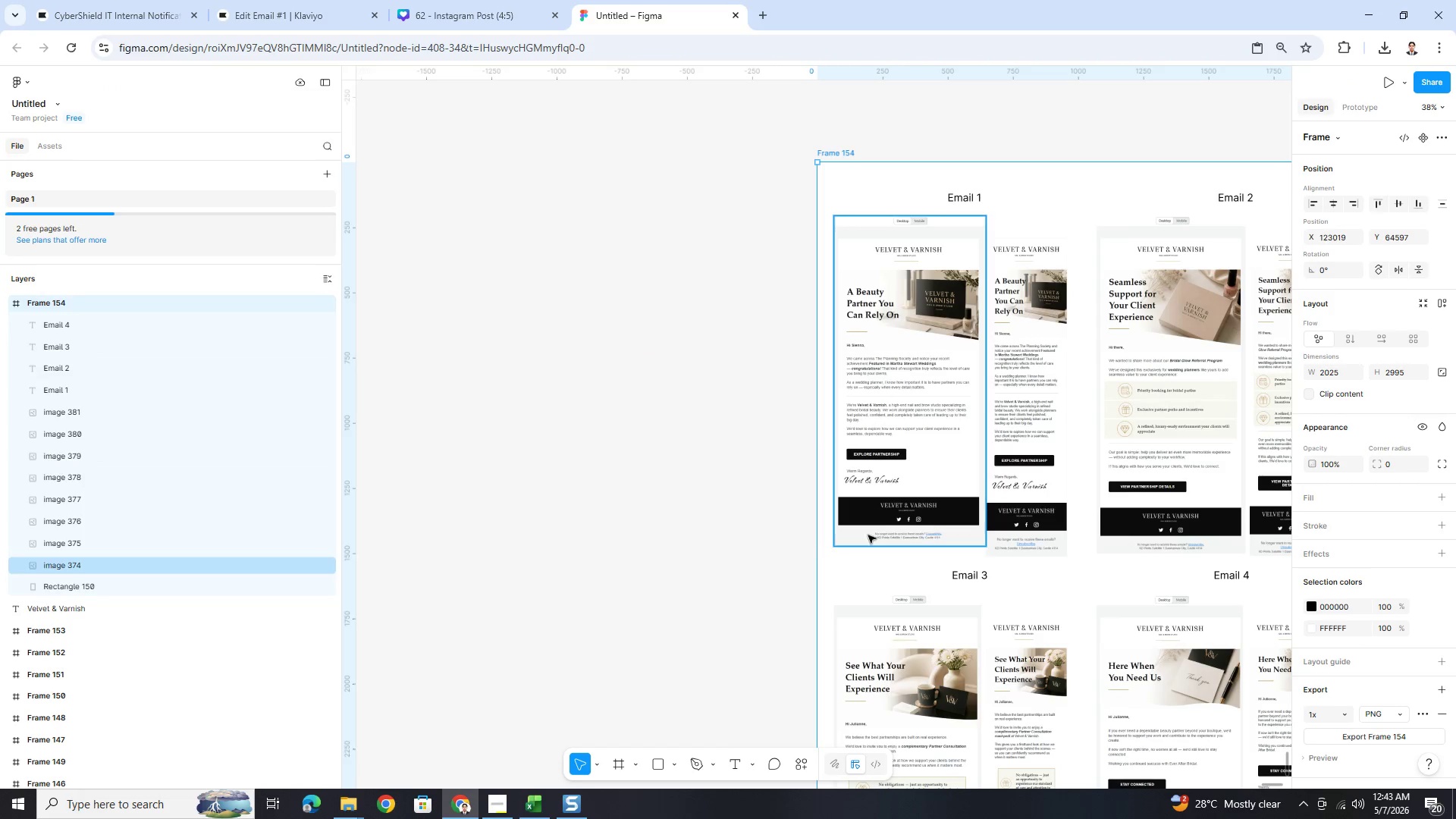 
scroll: coordinate [959, 553], scroll_direction: down, amount: 18.0
 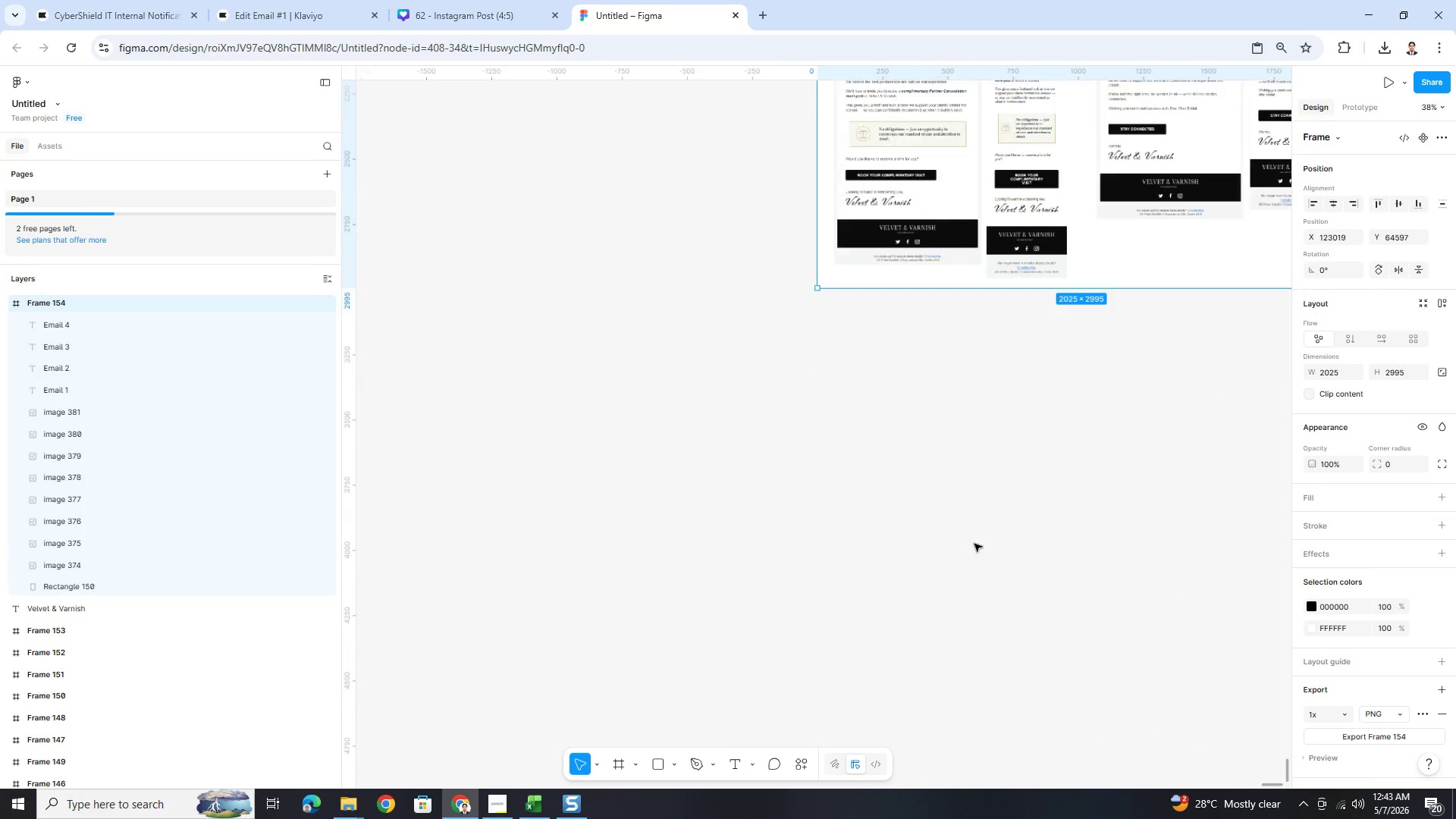 
key(Control+V)
 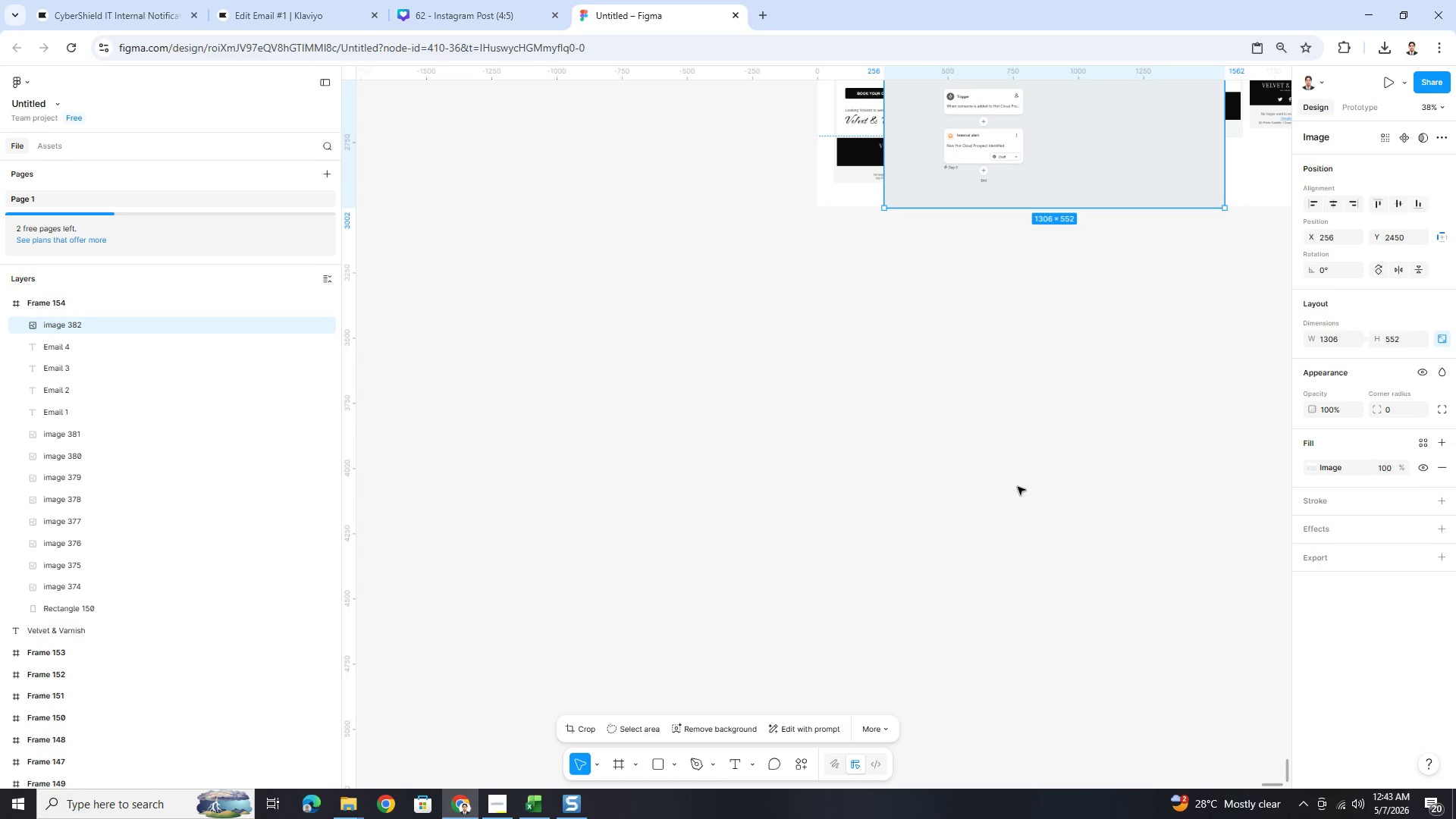 
left_click_drag(start_coordinate=[1039, 166], to_coordinate=[944, 438])
 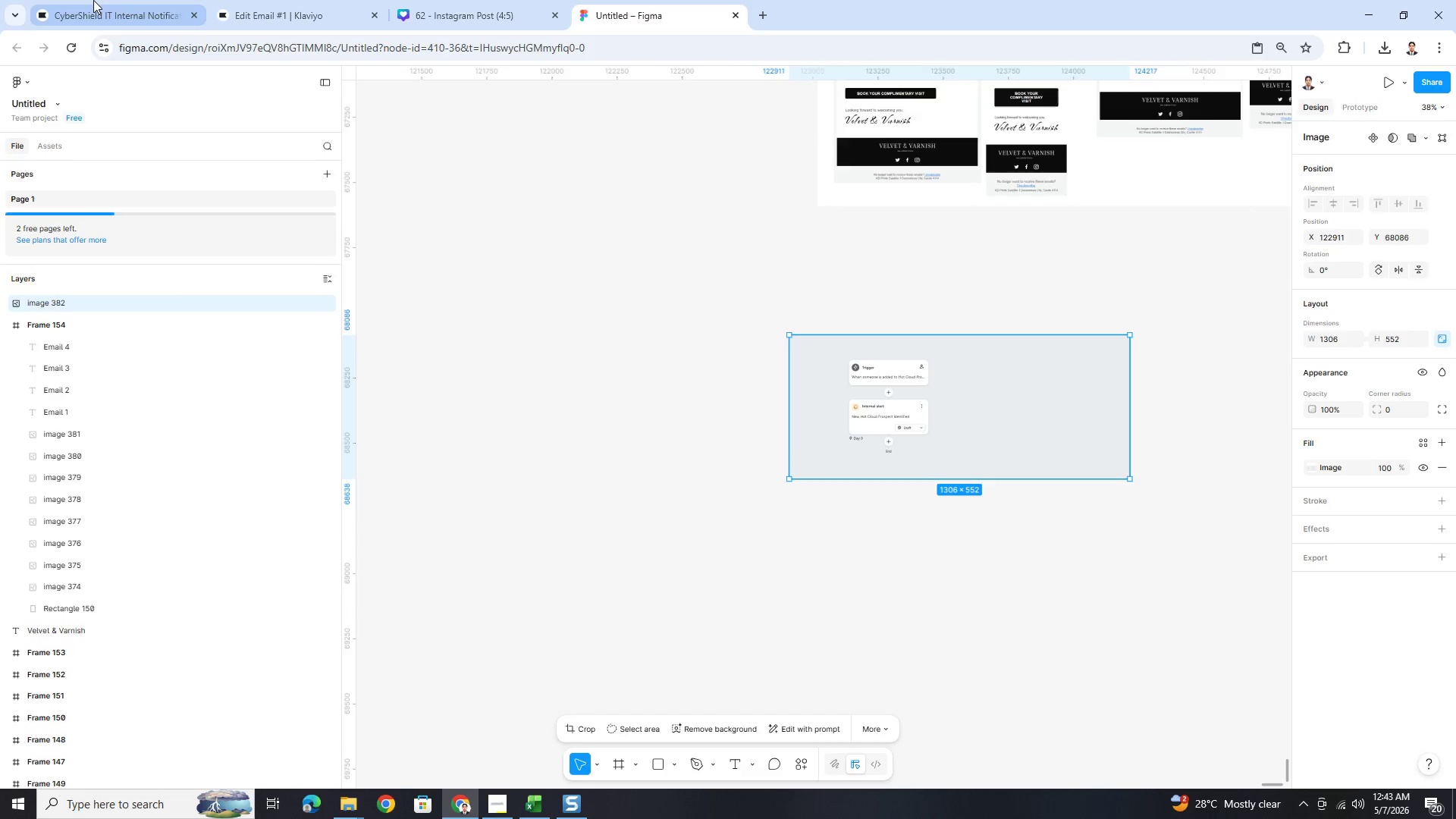 
left_click([93, 0])
 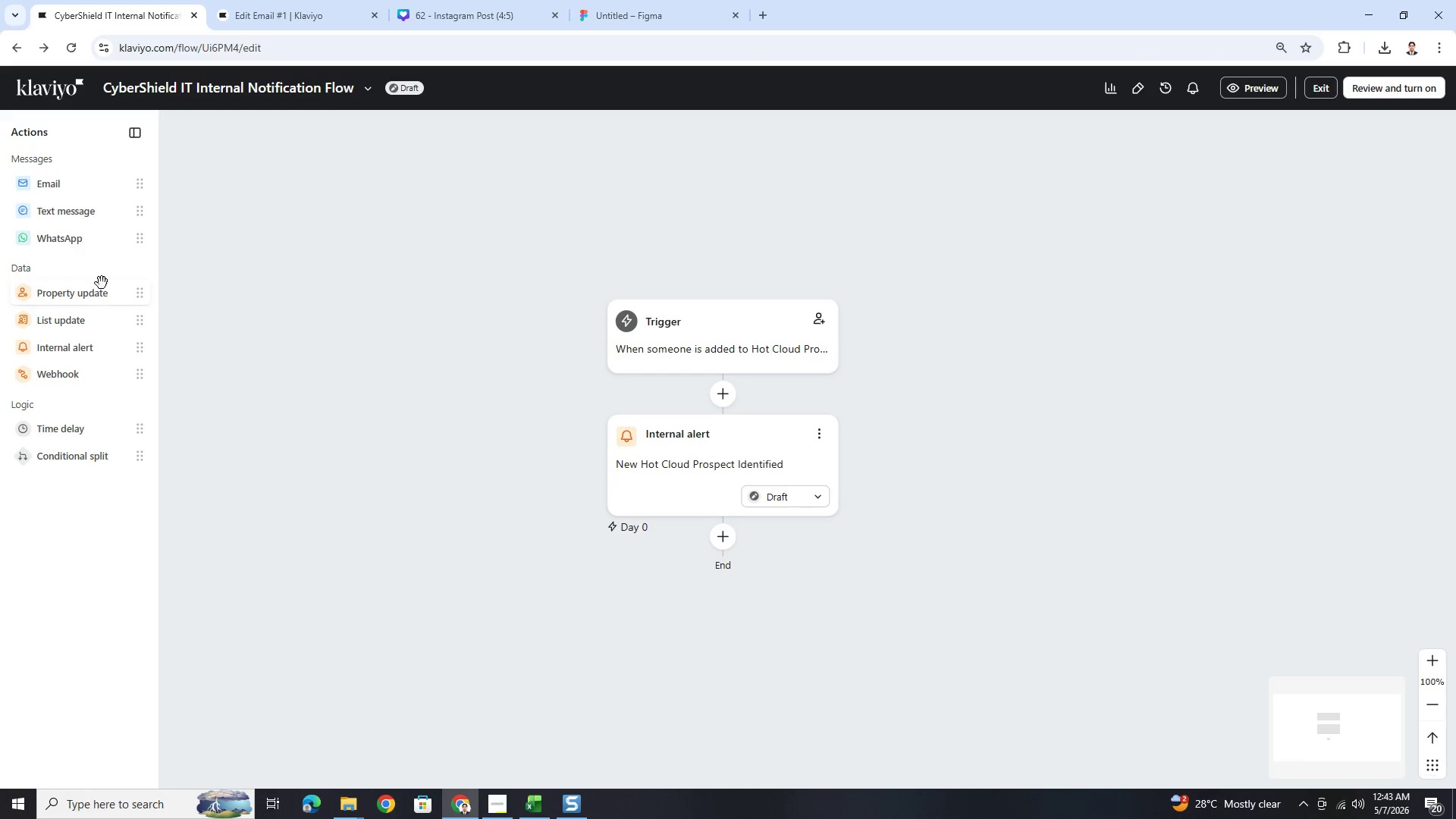 
left_click([695, 339])
 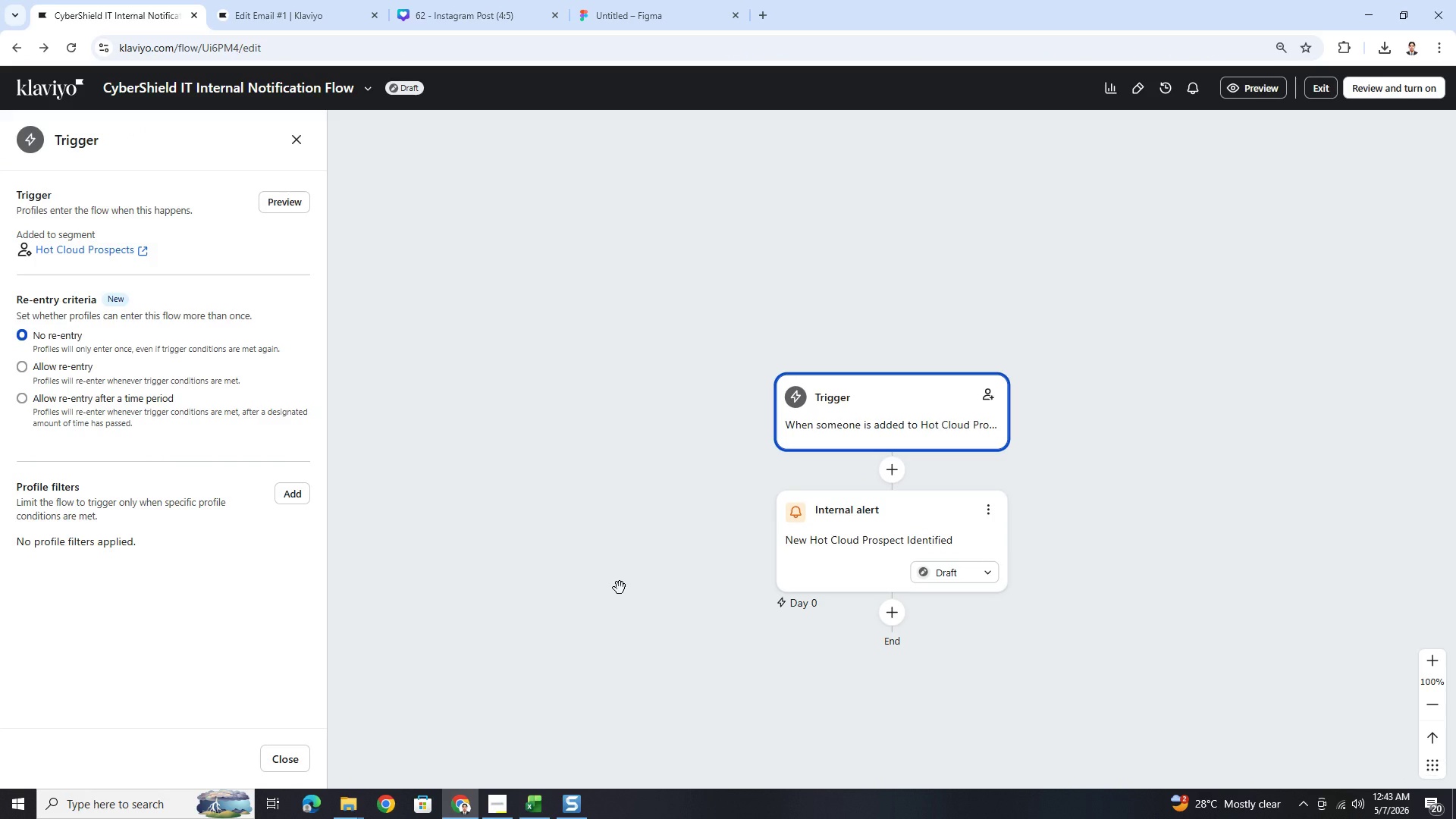 
key(PrintScreen)
 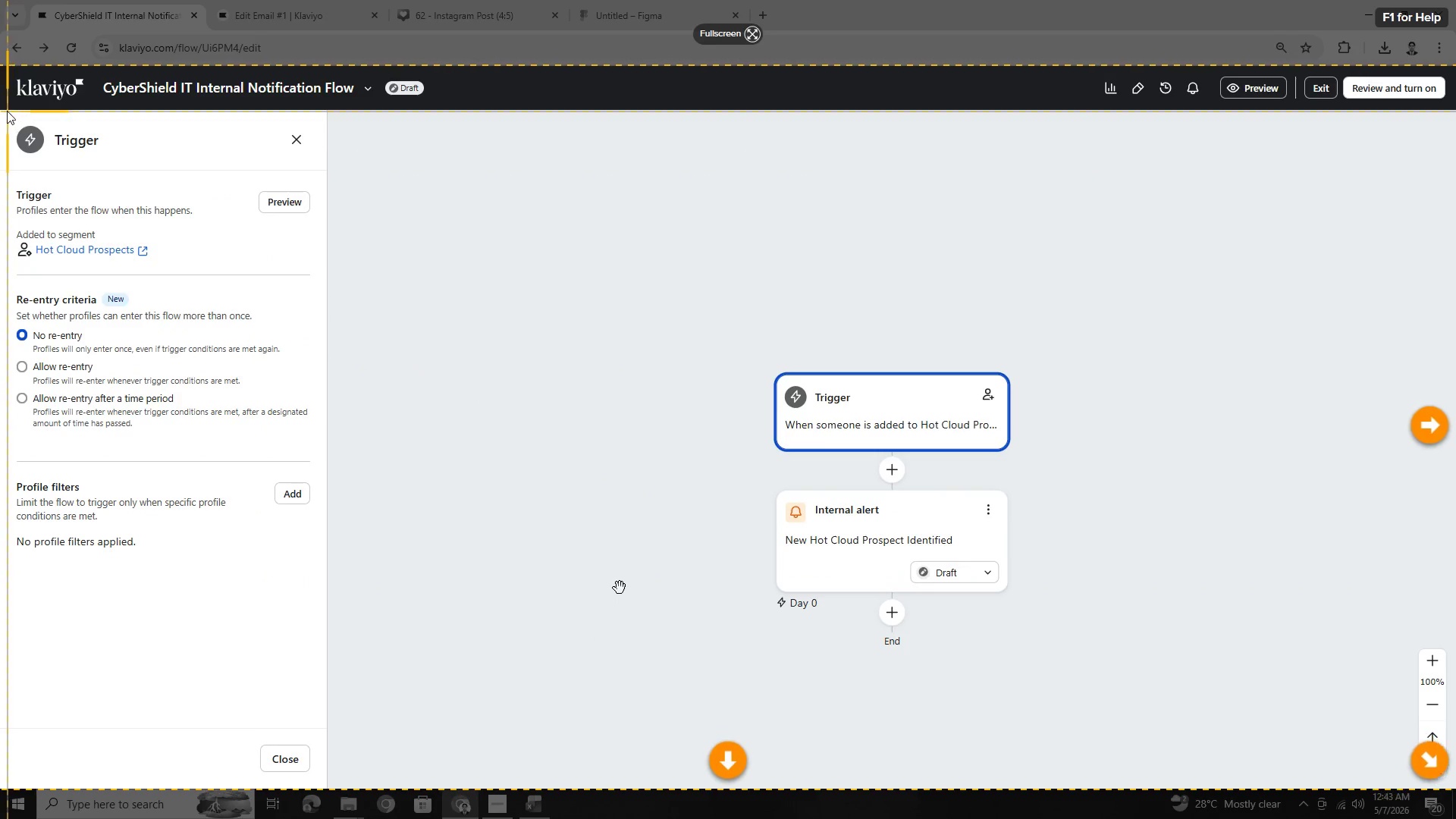 
left_click_drag(start_coordinate=[2, 112], to_coordinate=[322, 596])
 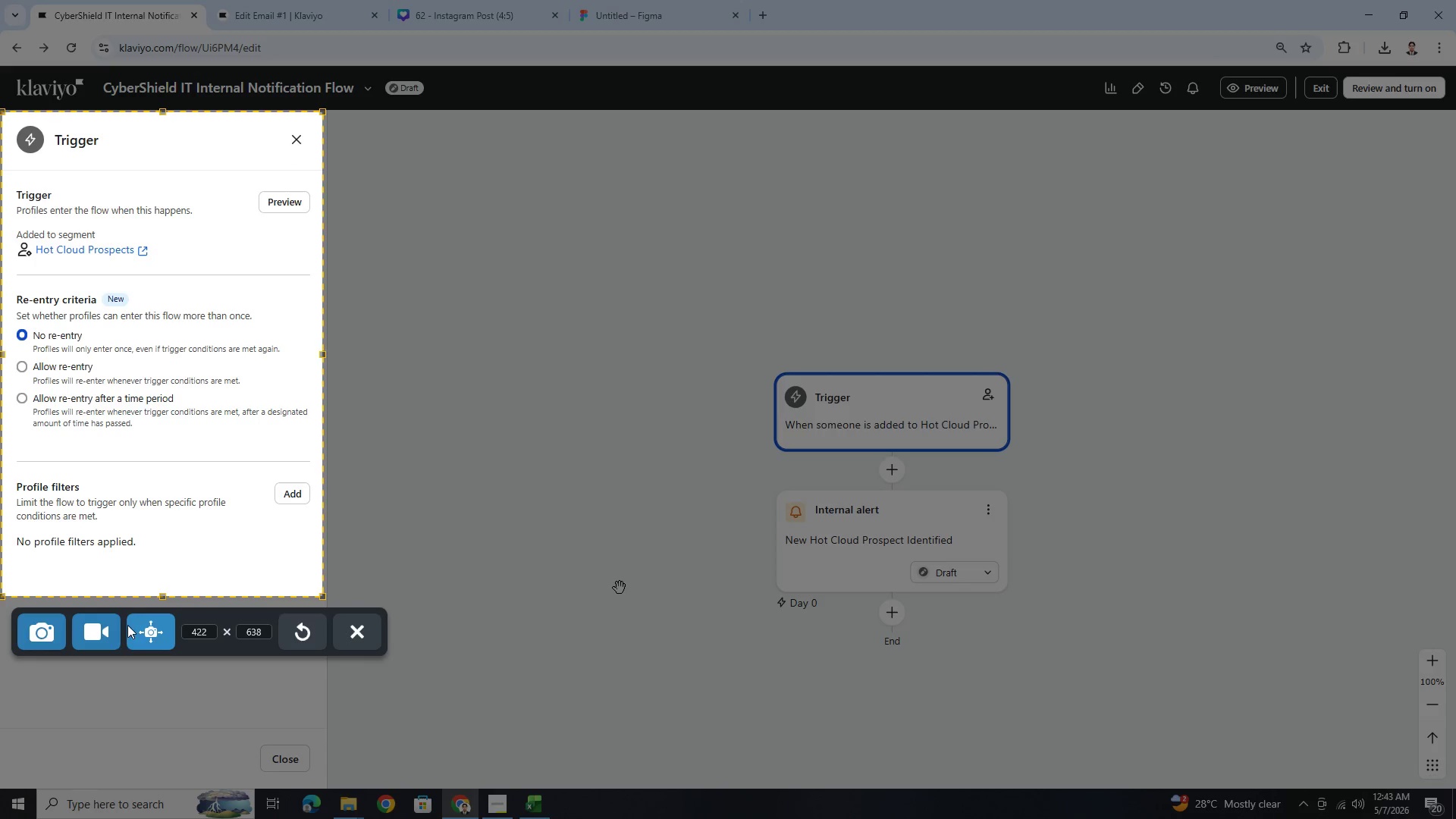 
left_click([47, 638])
 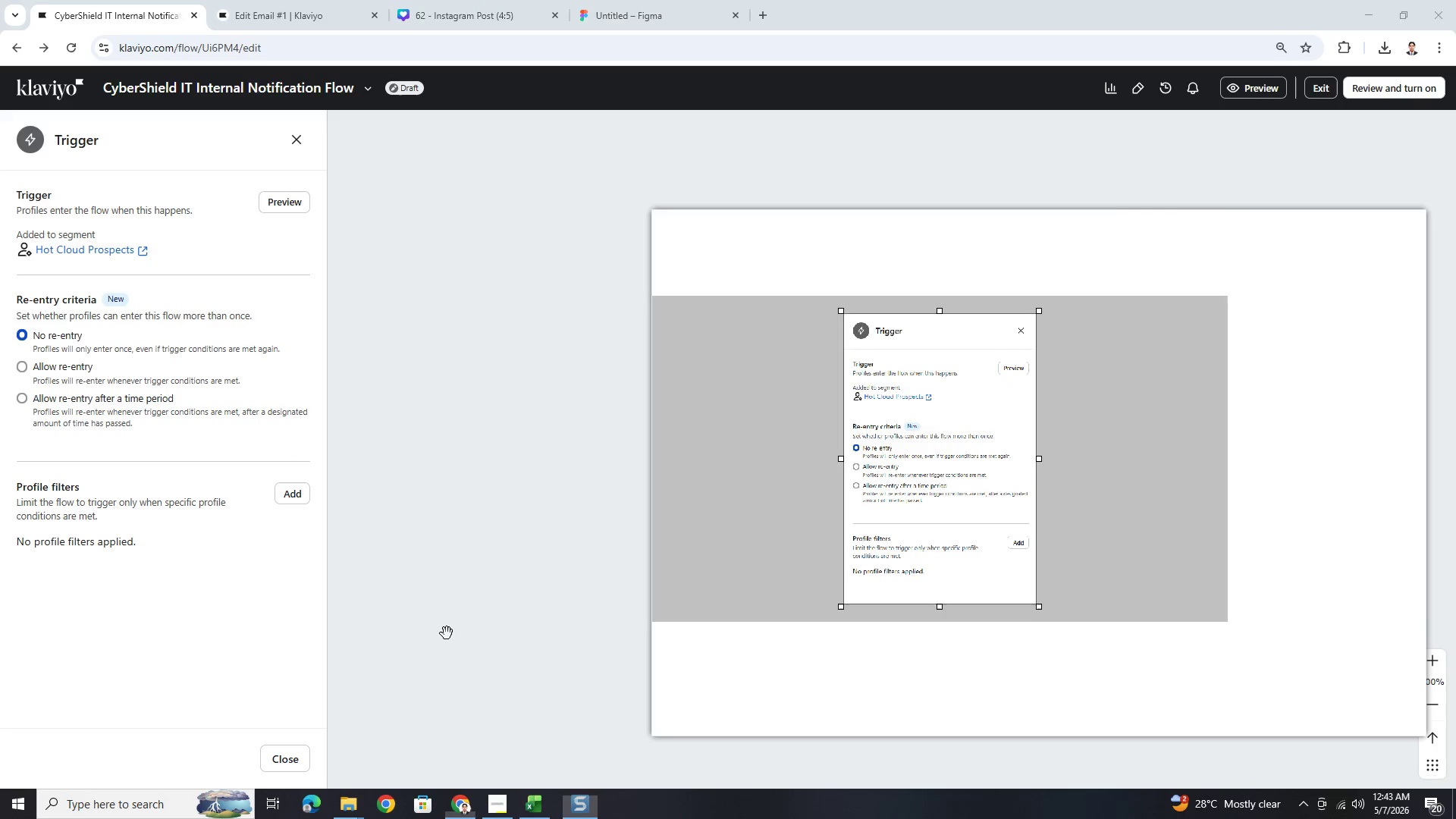 
key(Control+C)
 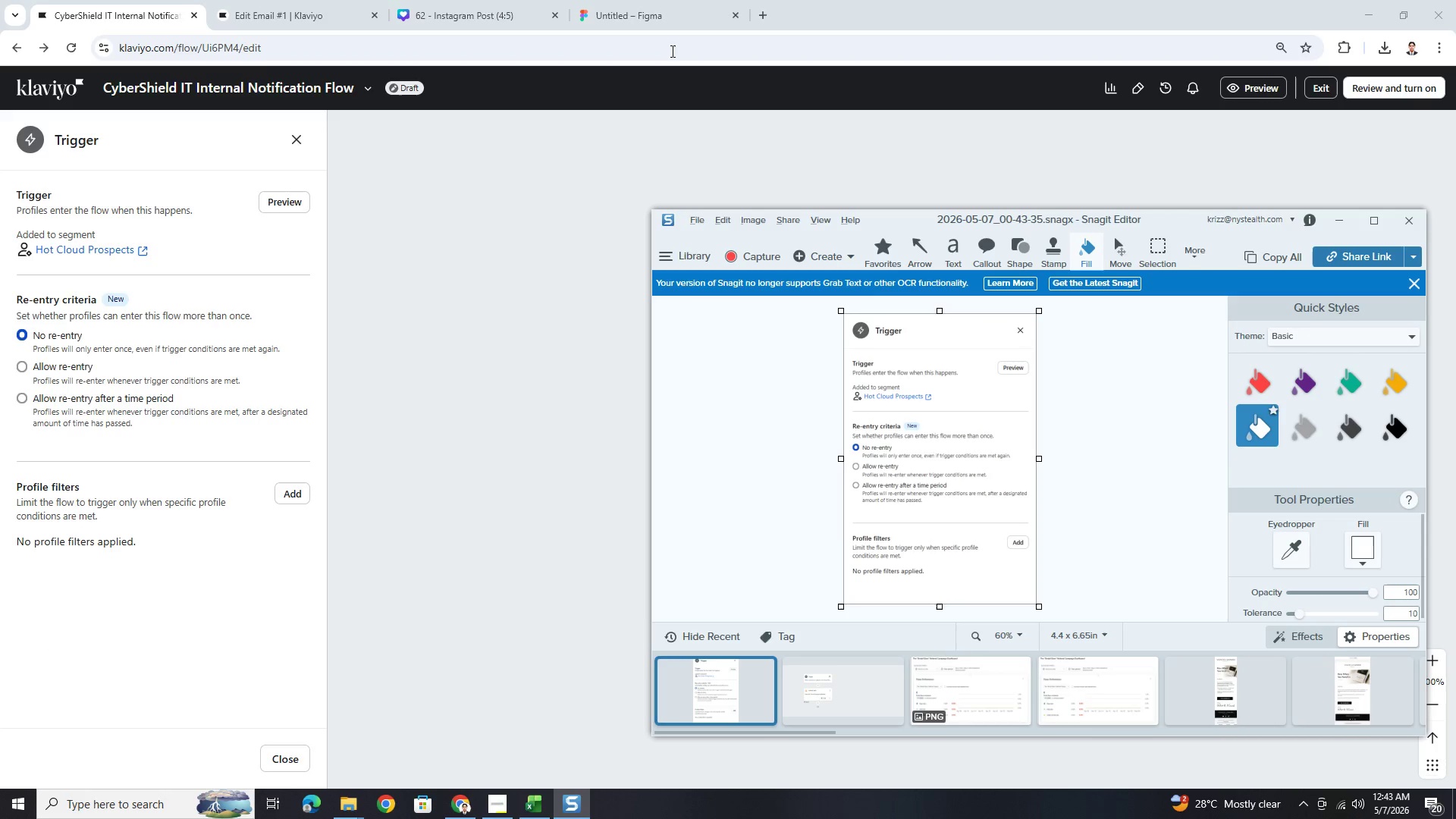 
left_click([664, 22])
 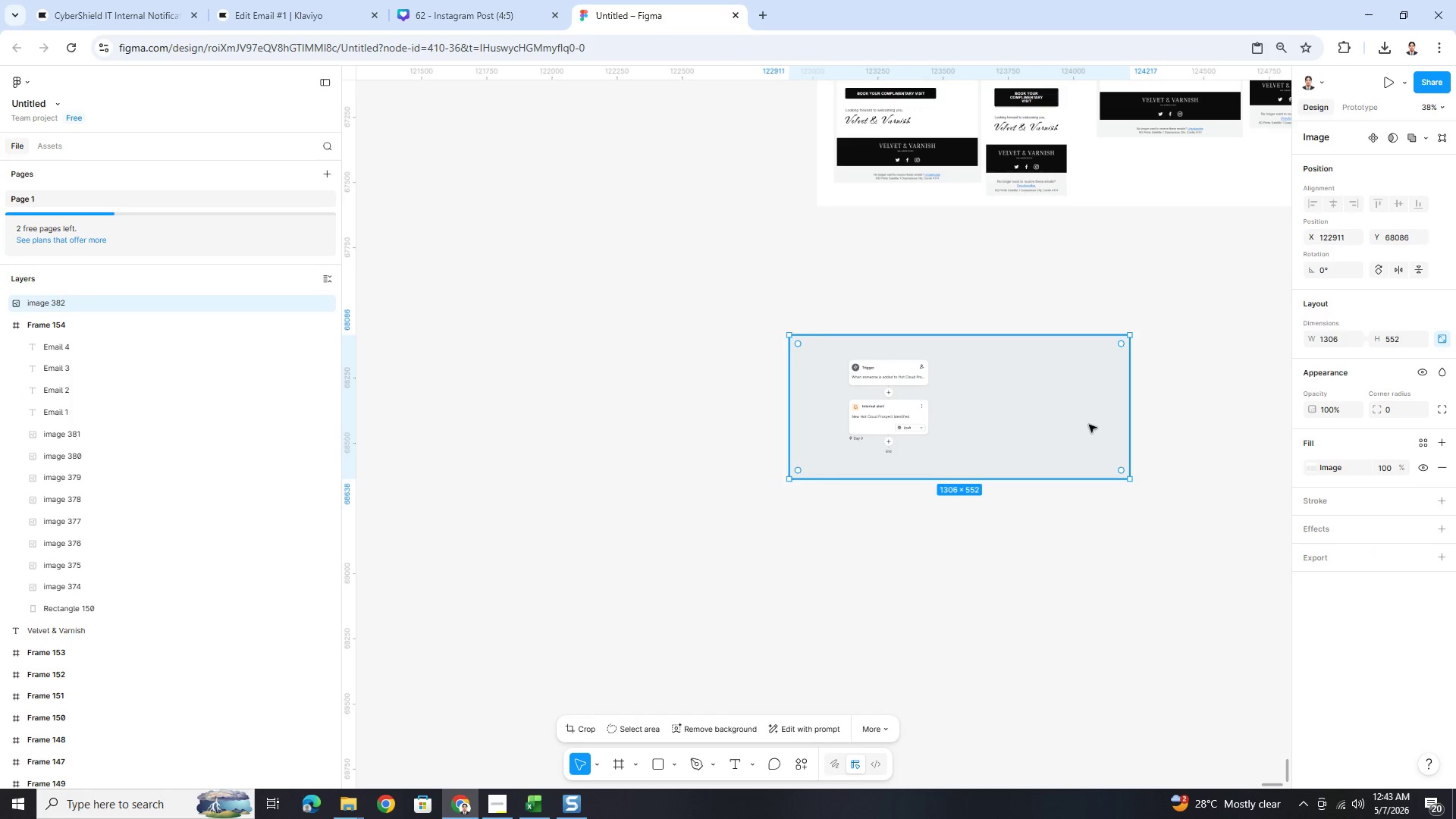 
key(Control+ControlLeft)
 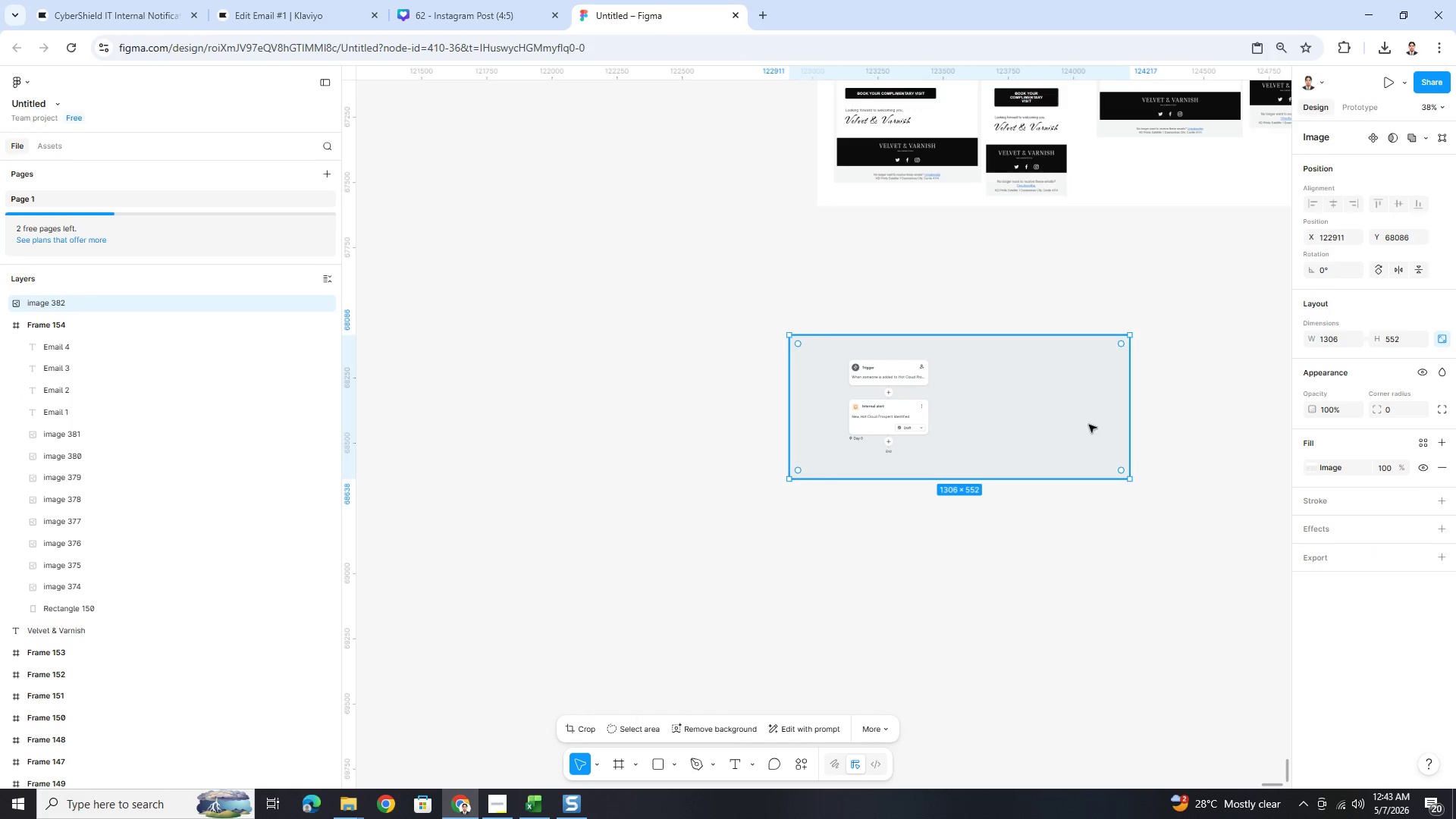 
key(Control+V)
 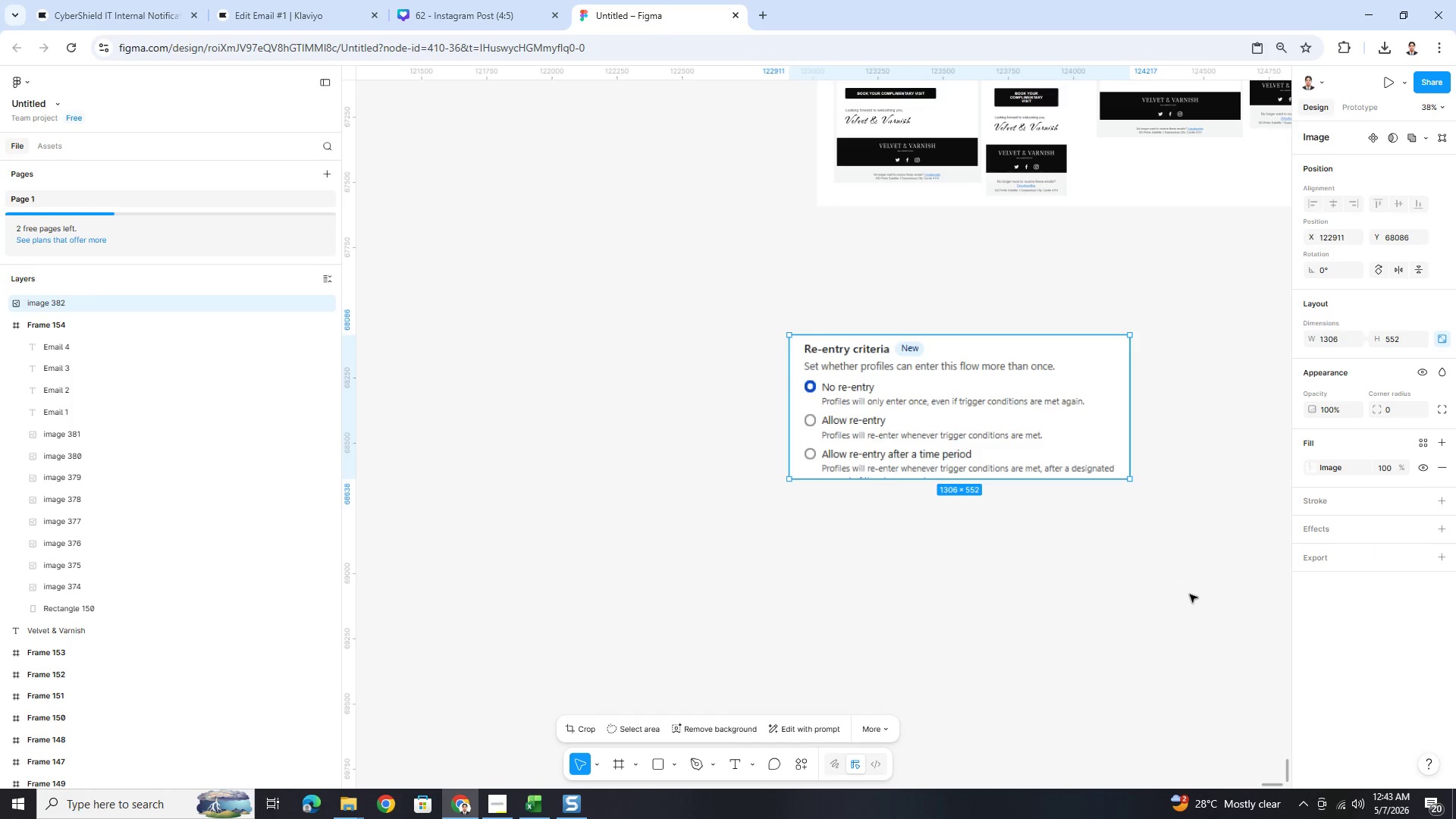 
key(Control+Z)
 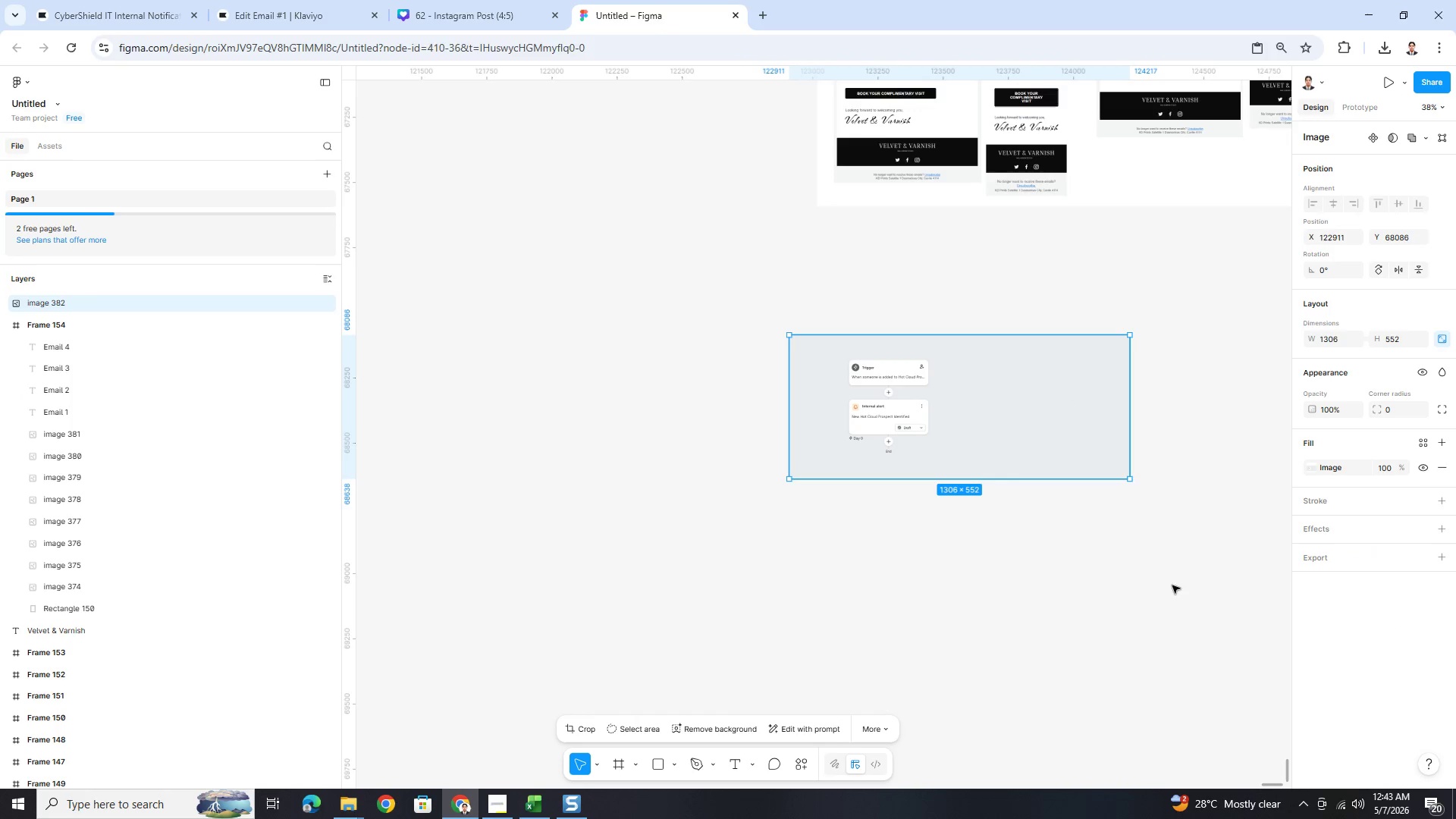 
left_click([1172, 585])
 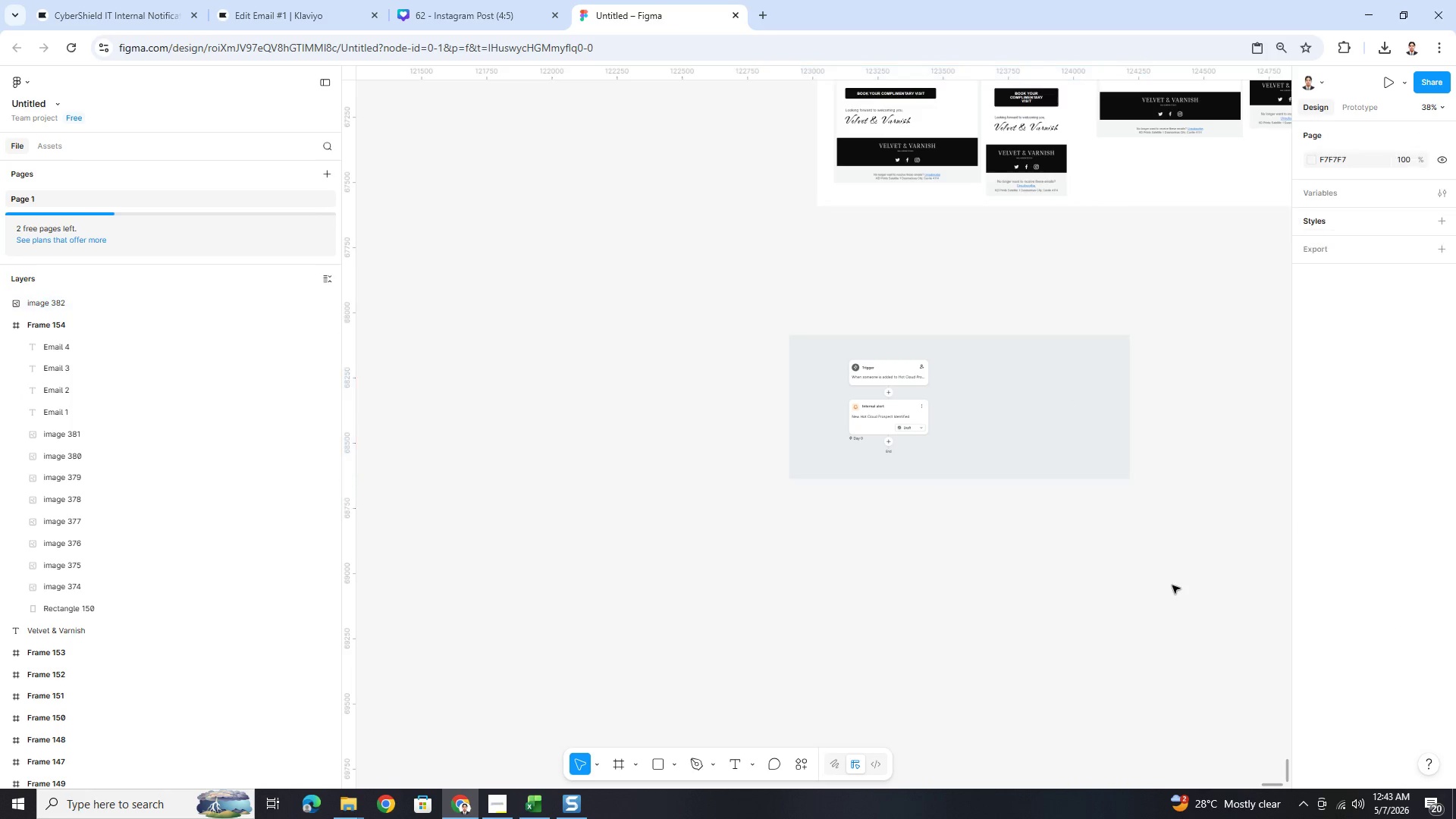 
key(Control+V)
 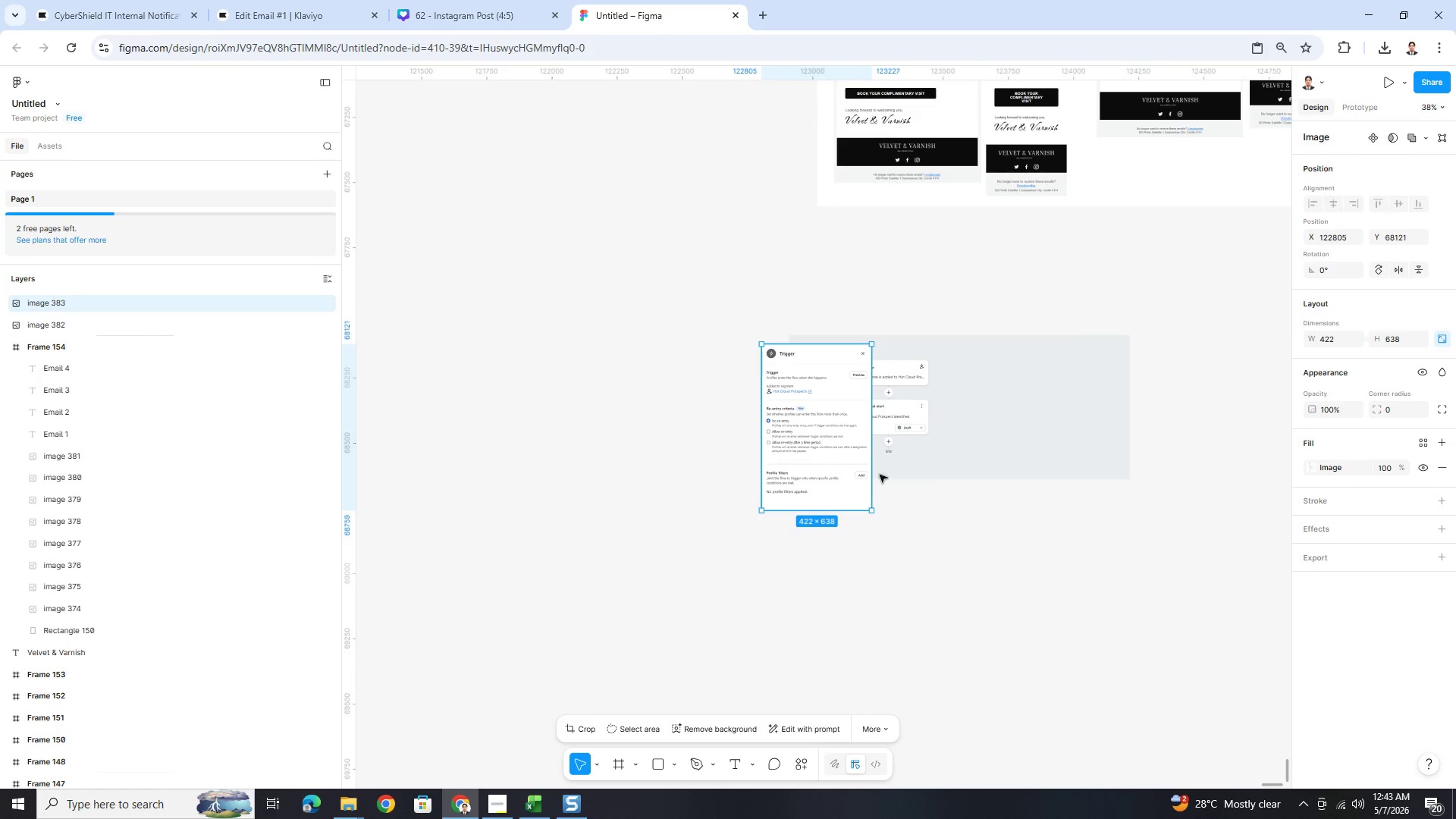 
left_click_drag(start_coordinate=[782, 424], to_coordinate=[975, 415])
 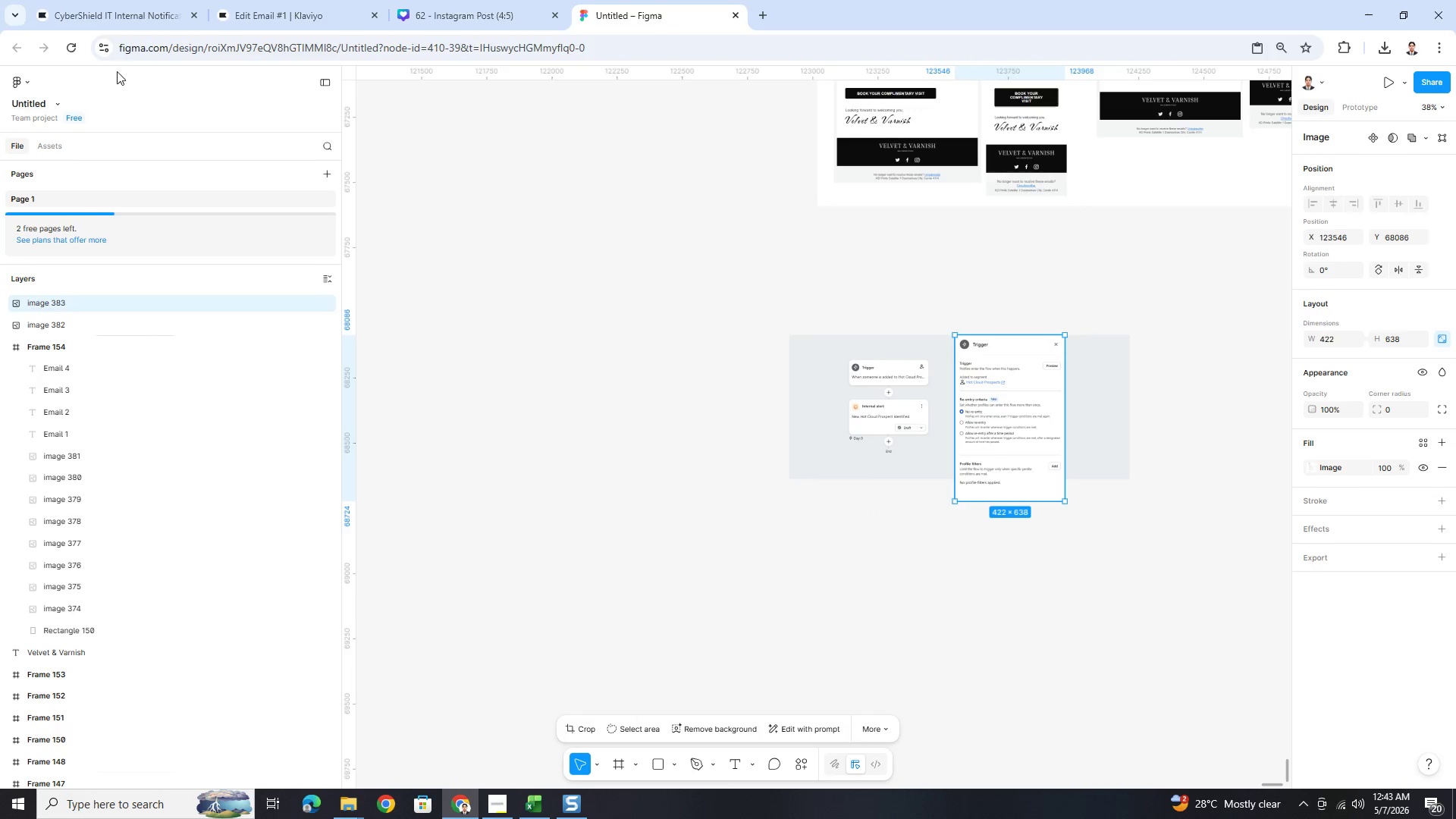 
left_click([126, 0])
 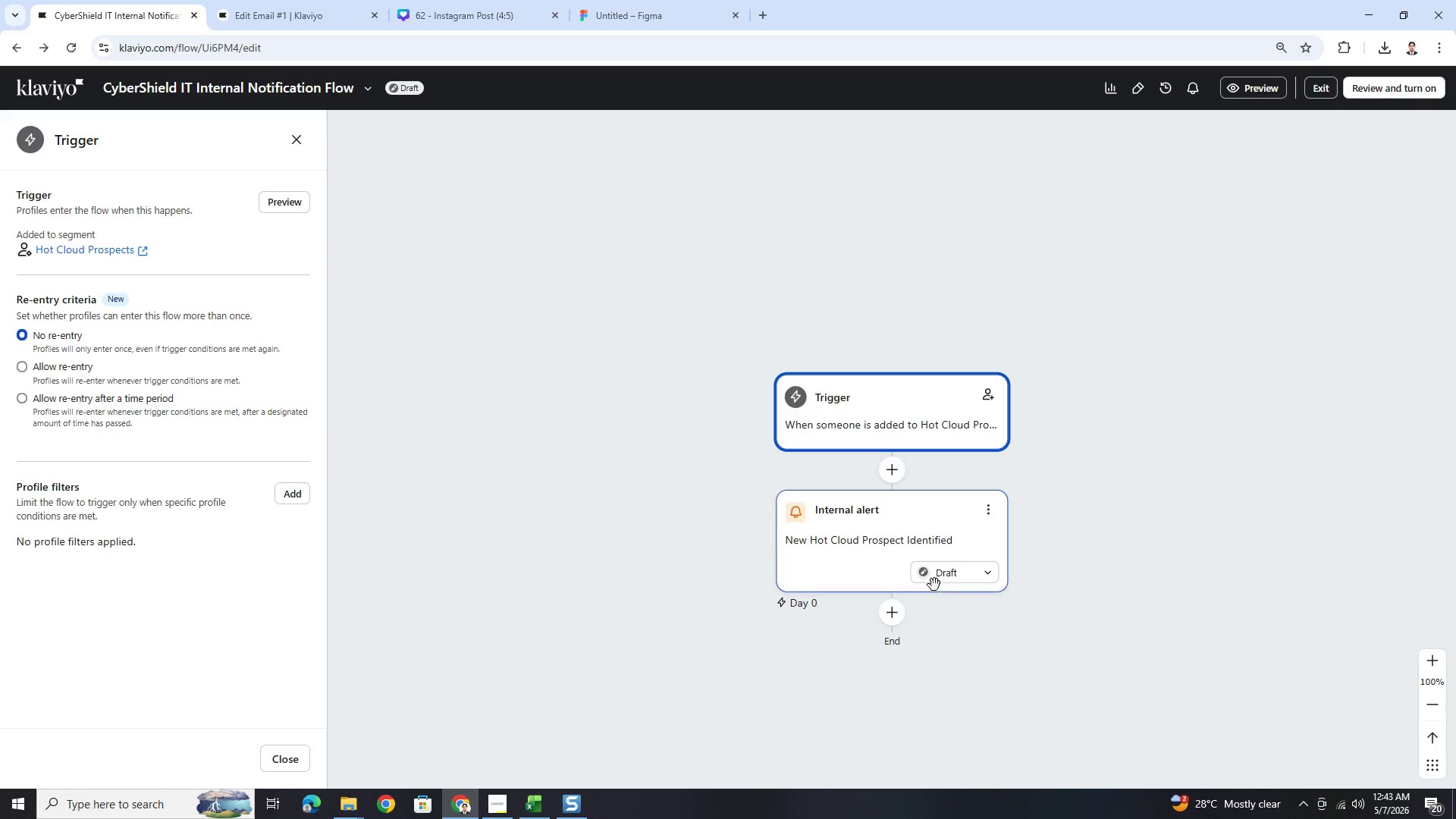 
left_click([912, 528])
 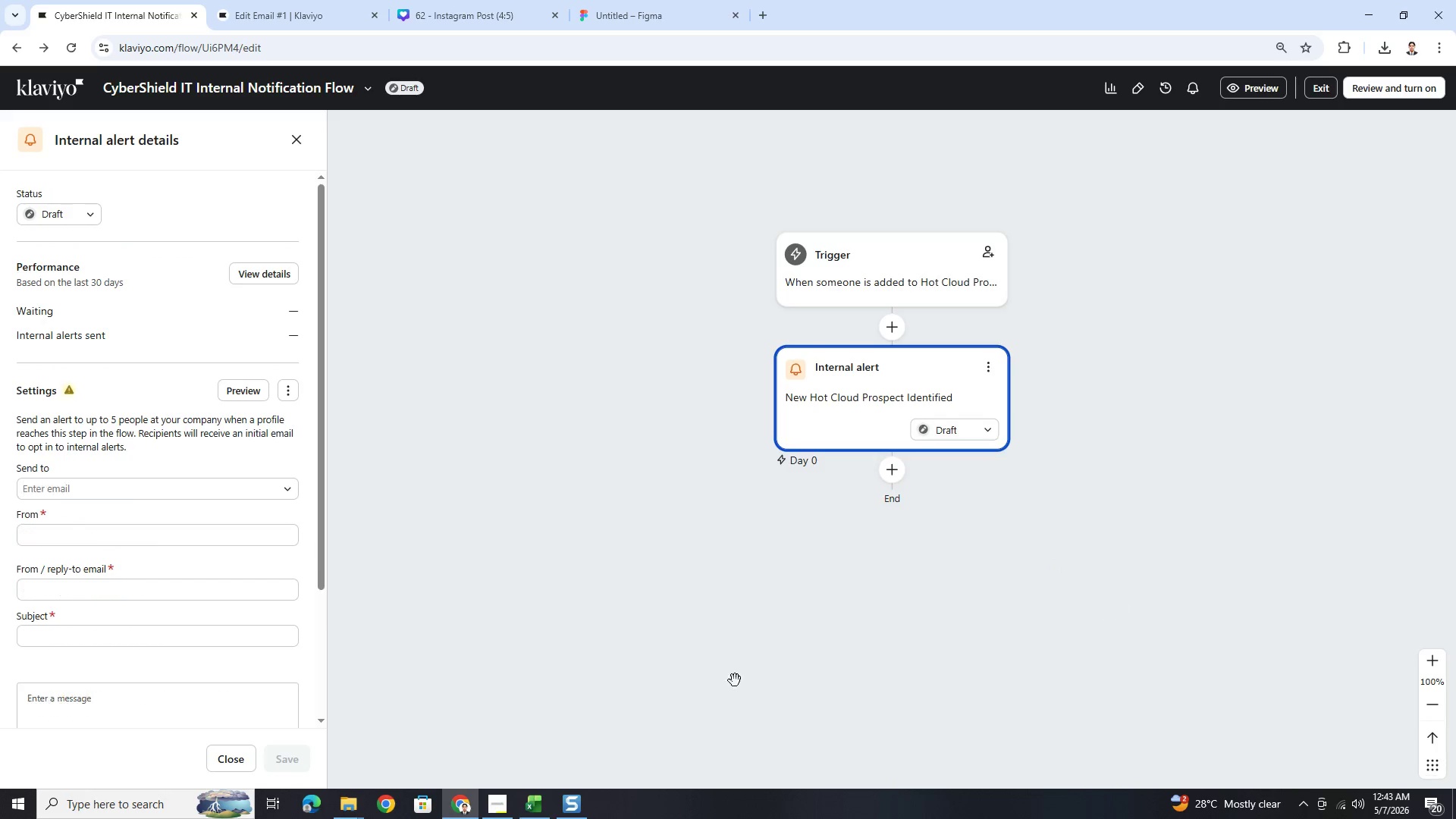 
scroll: coordinate [298, 639], scroll_direction: down, amount: 4.0
 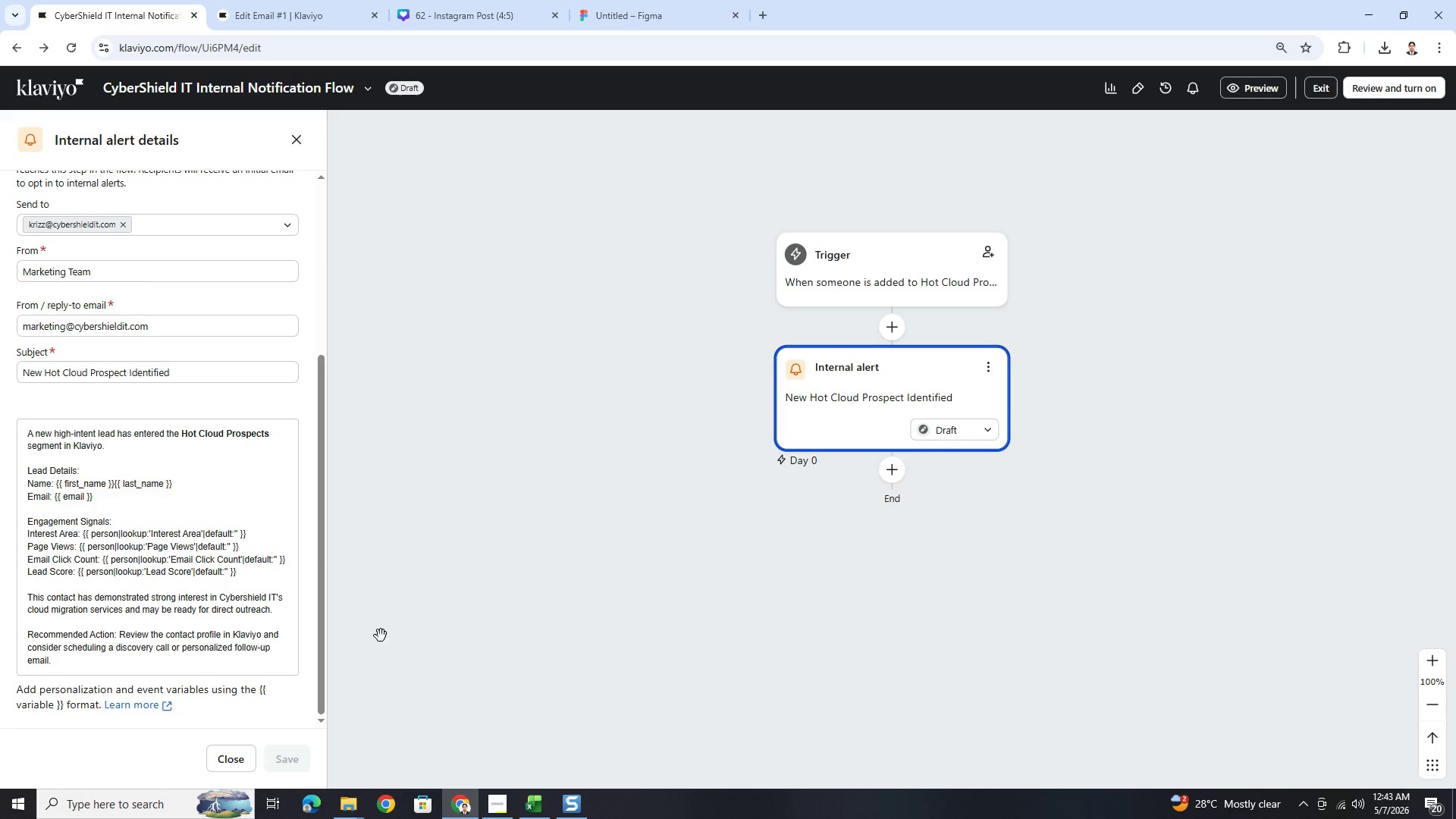 
scroll: coordinate [129, 517], scroll_direction: up, amount: 6.0
 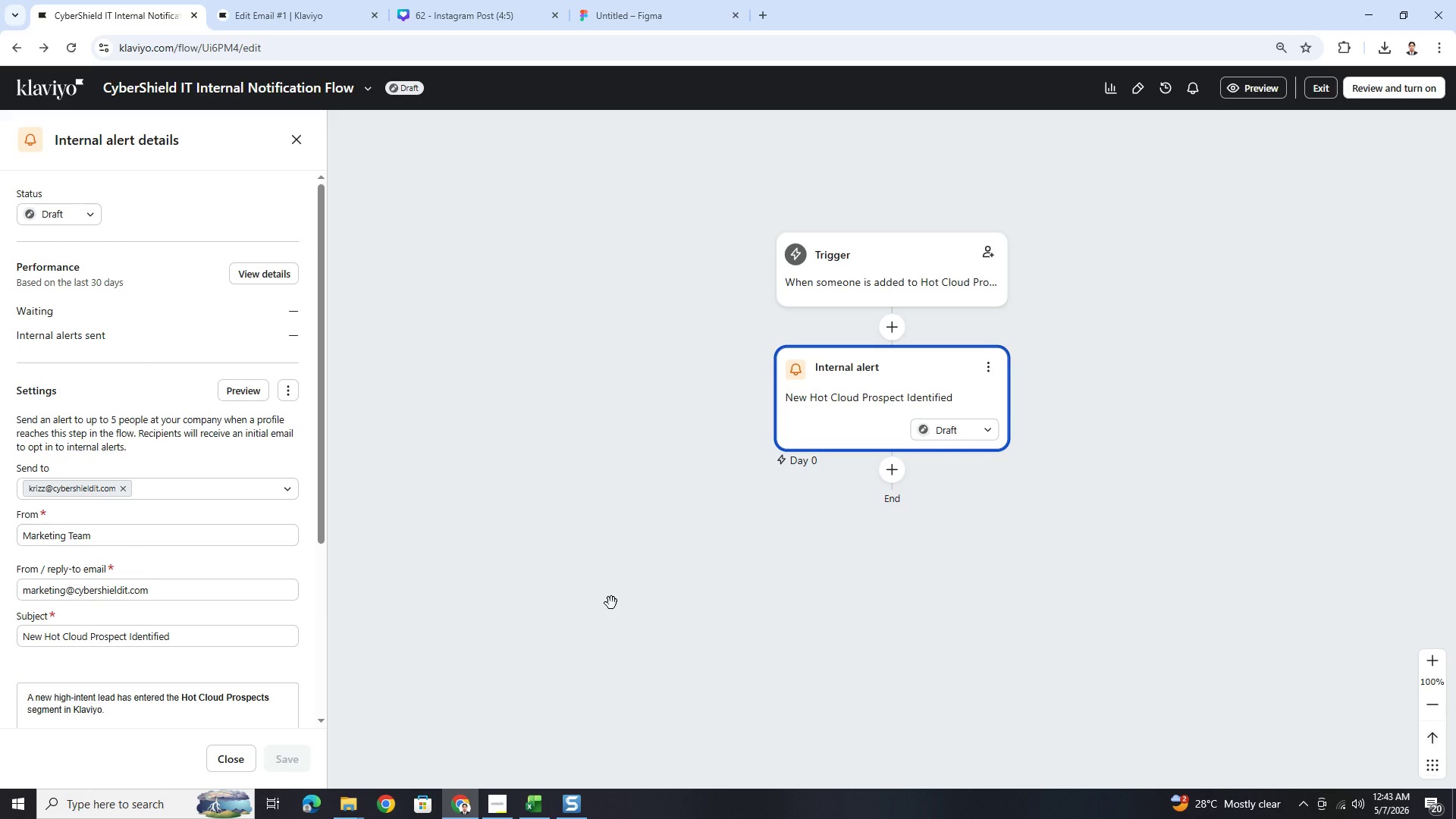 
key(PrintScreen)
 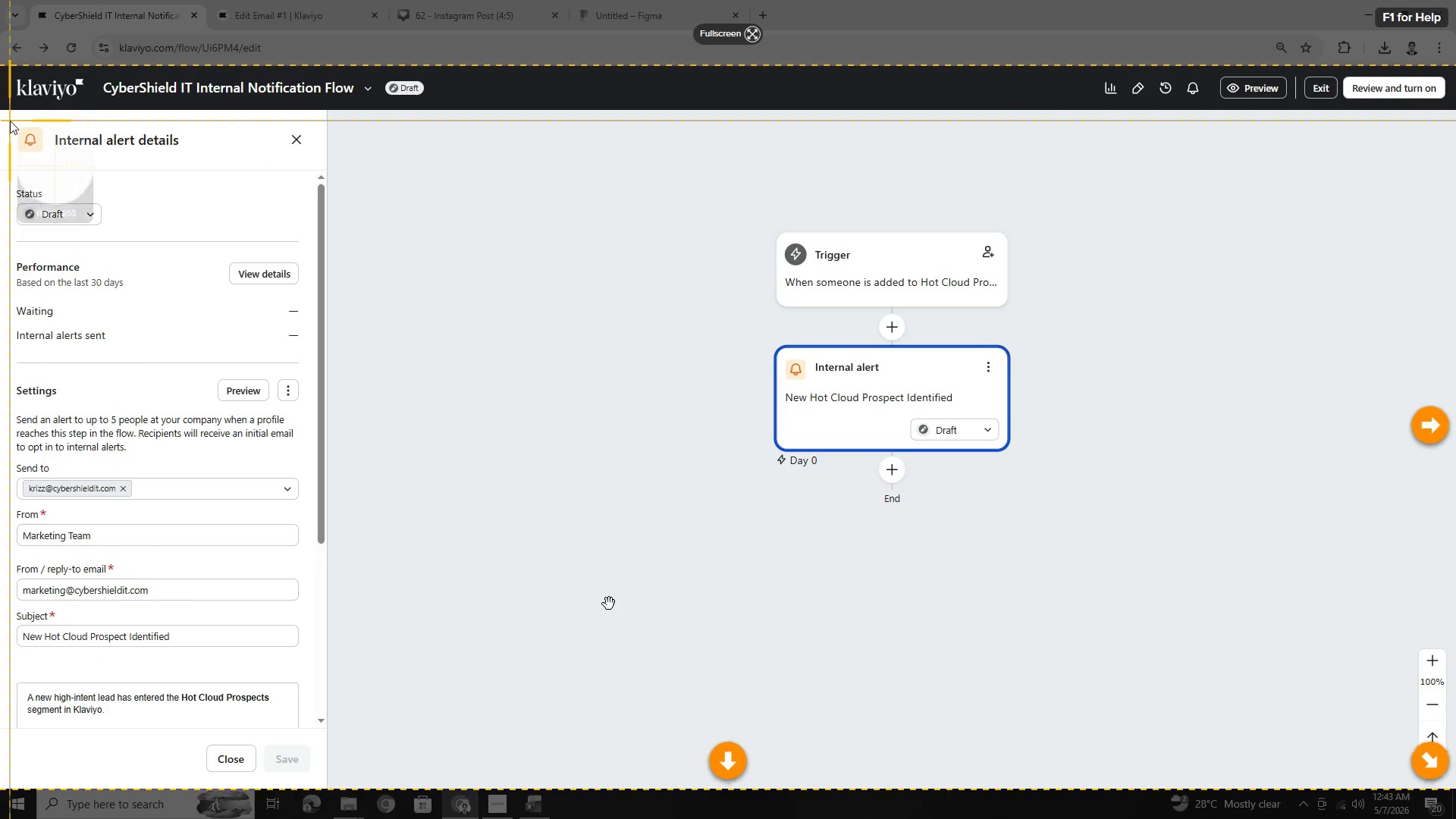 
left_click_drag(start_coordinate=[1, 115], to_coordinate=[318, 777])
 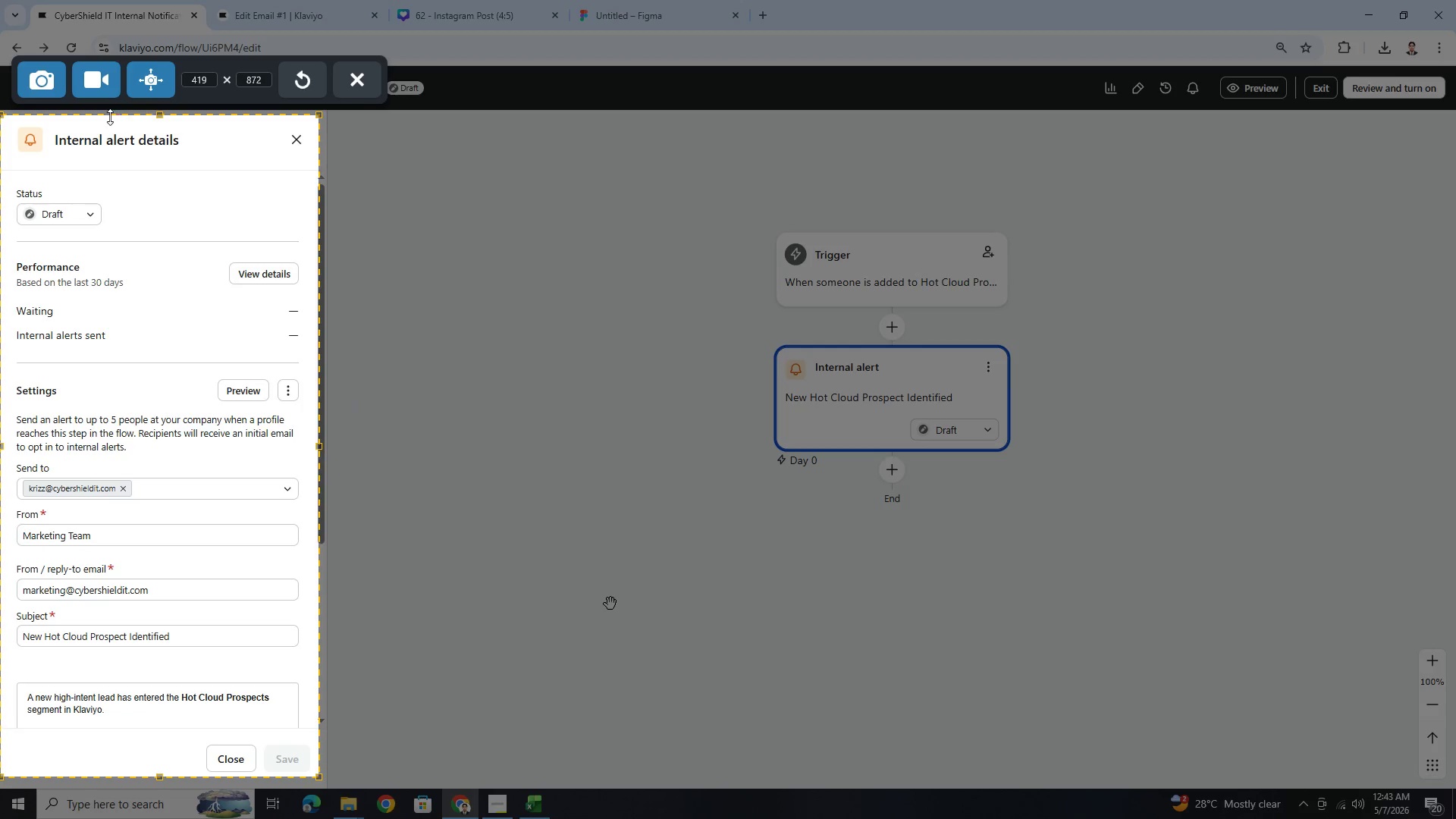 
left_click([158, 80])
 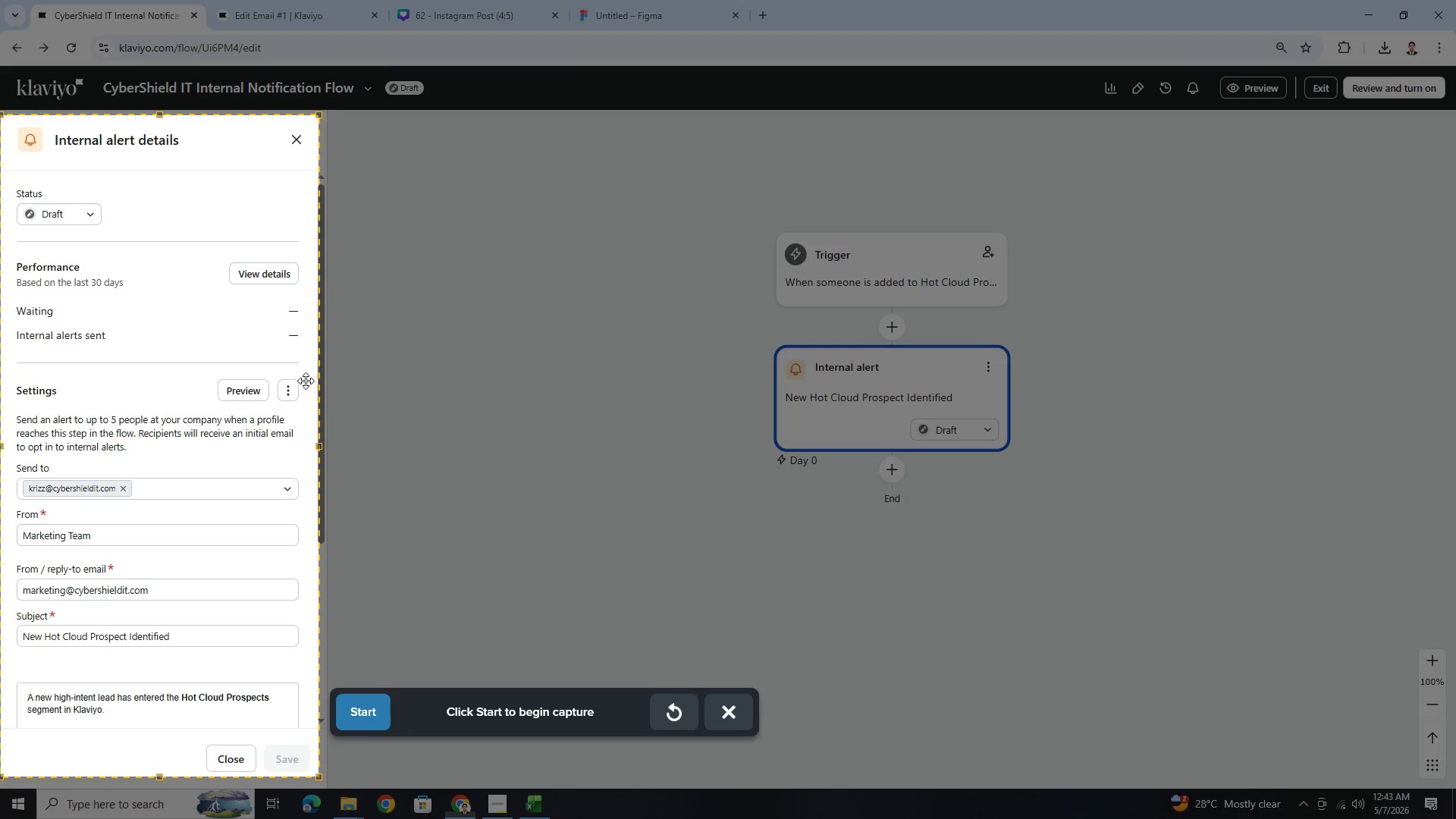 
scroll: coordinate [297, 436], scroll_direction: down, amount: 3.0
 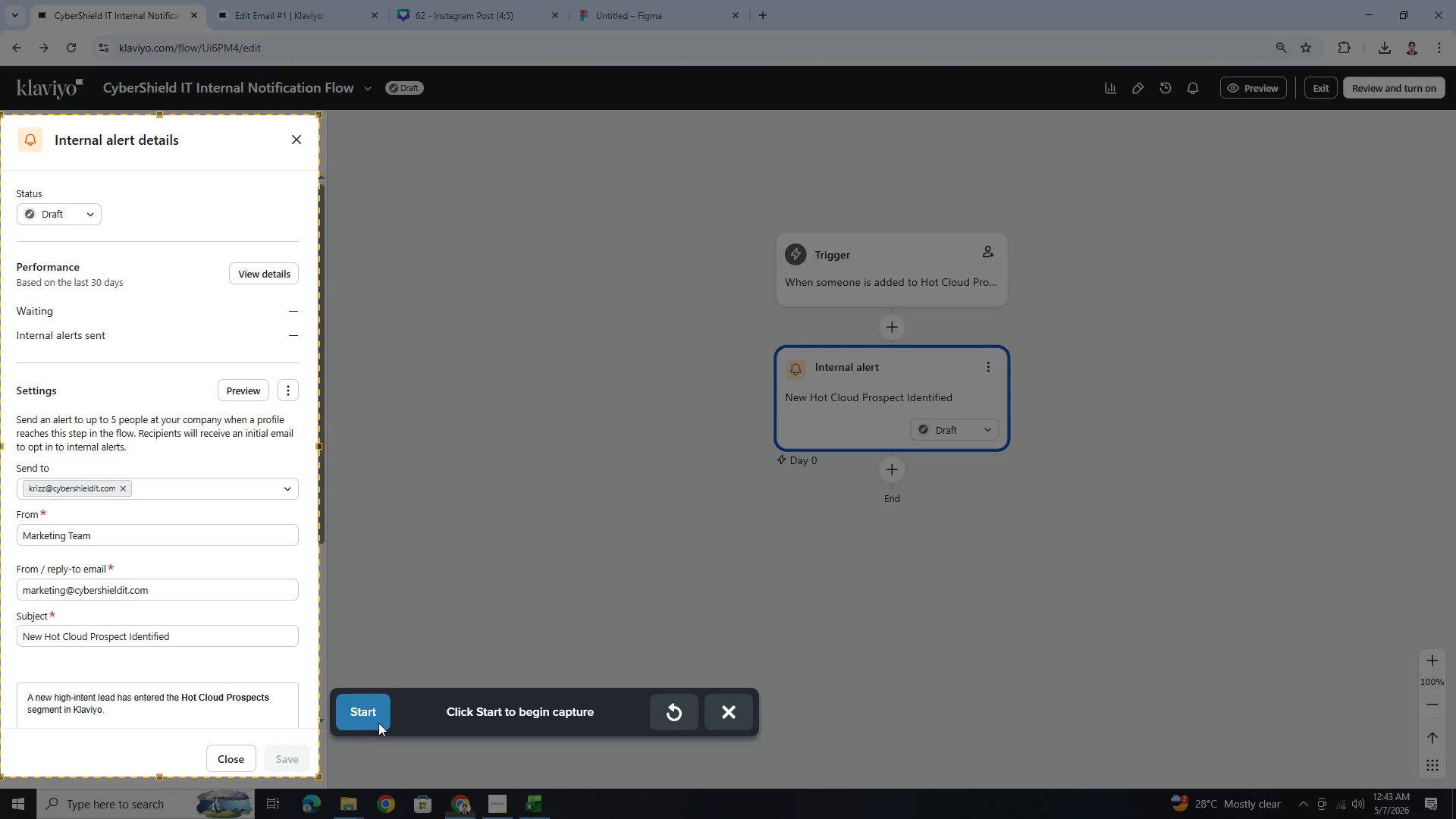 
left_click([372, 717])
 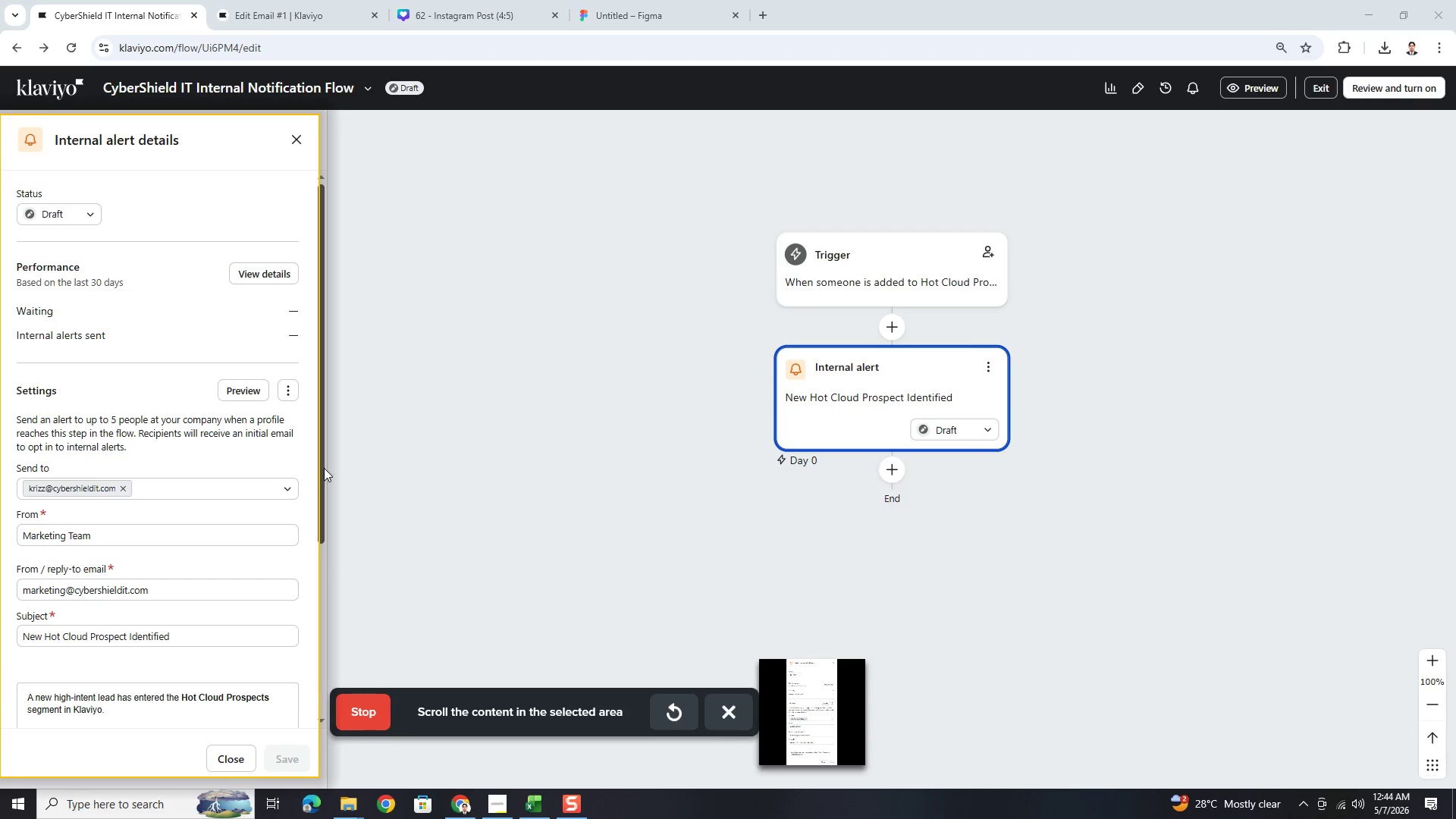 
left_click_drag(start_coordinate=[323, 468], to_coordinate=[330, 643])
 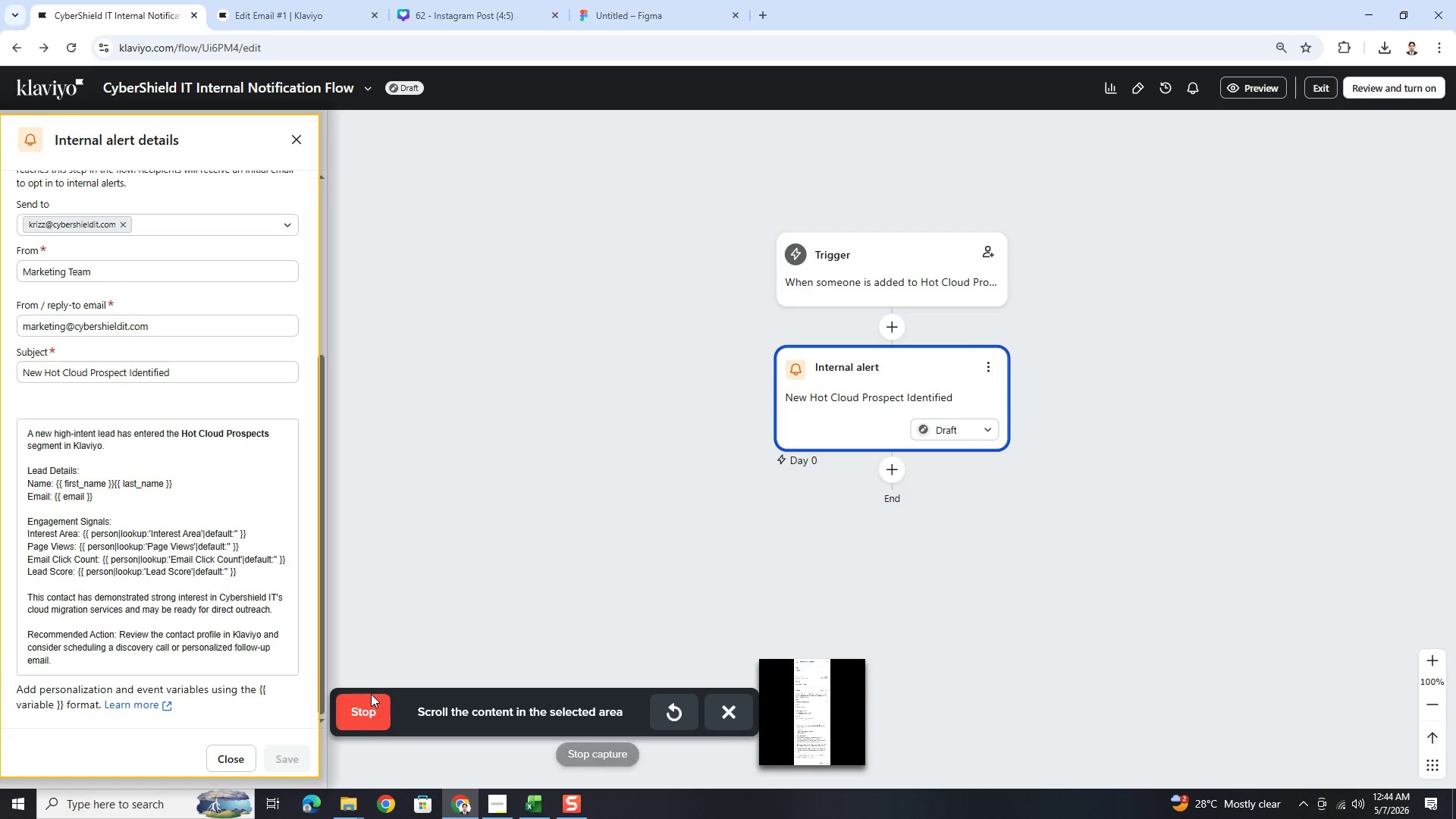 
left_click([372, 710])
 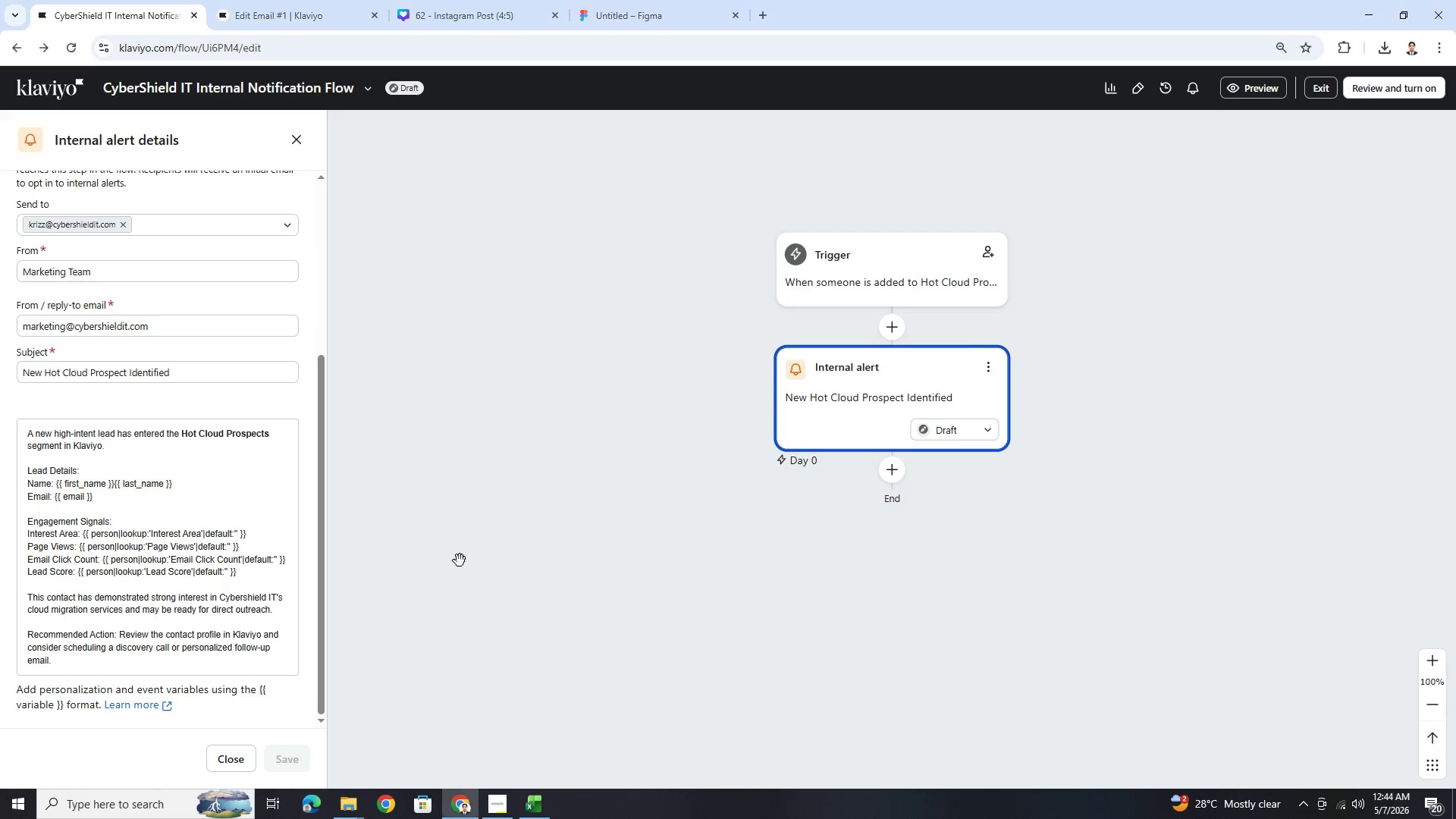 
key(Control+C)
 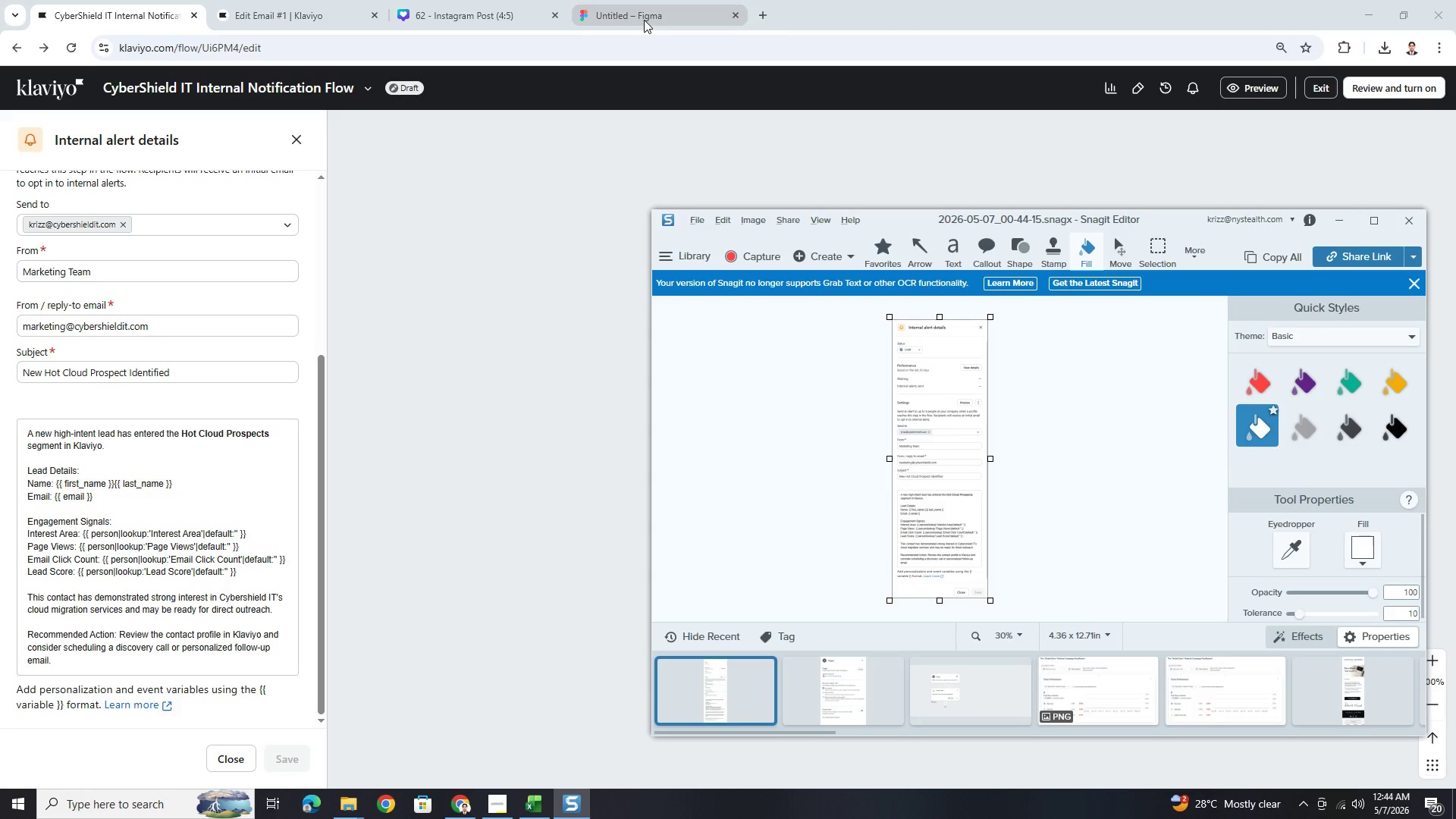 
left_click([644, 20])
 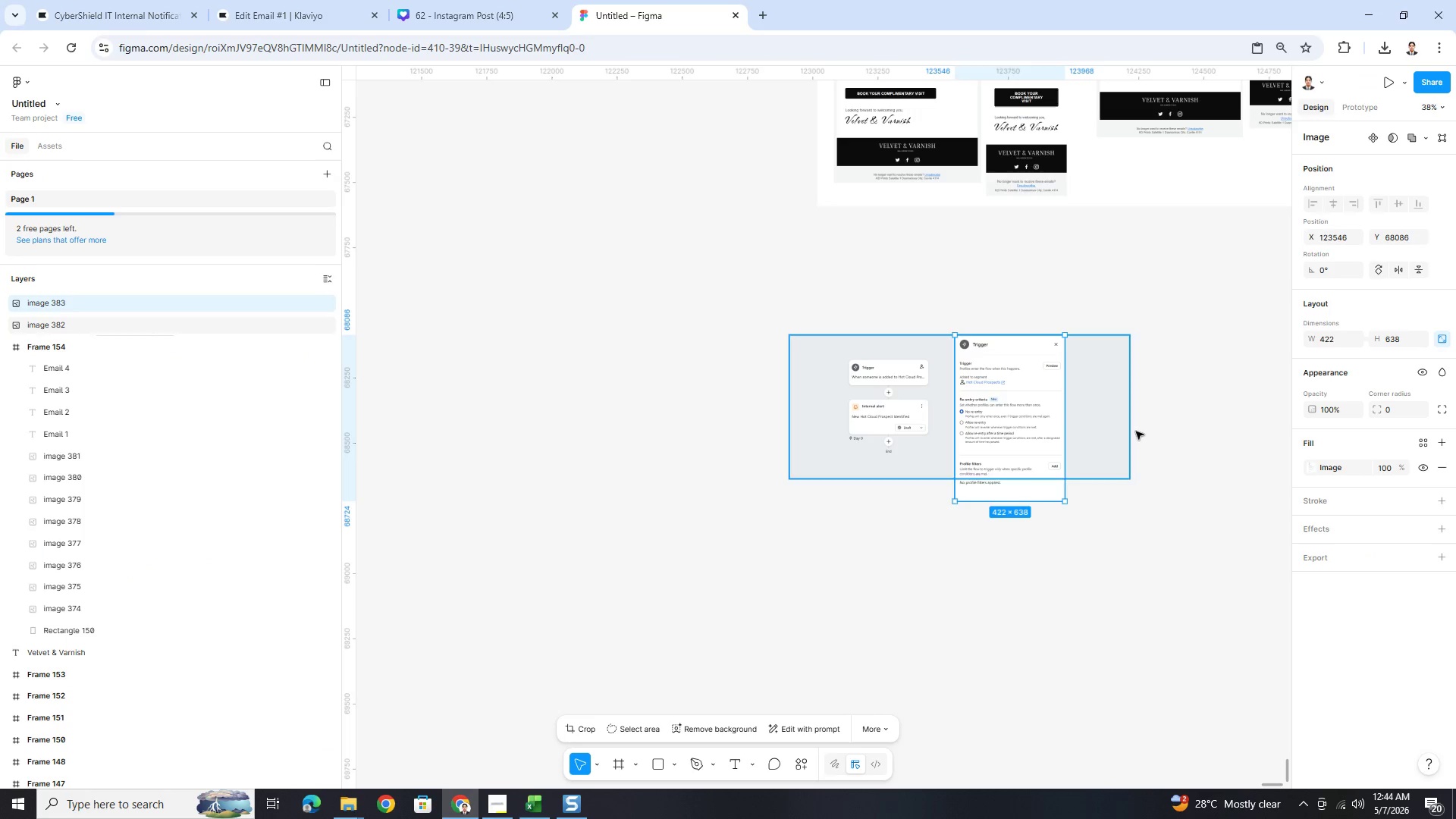 
left_click([1141, 428])
 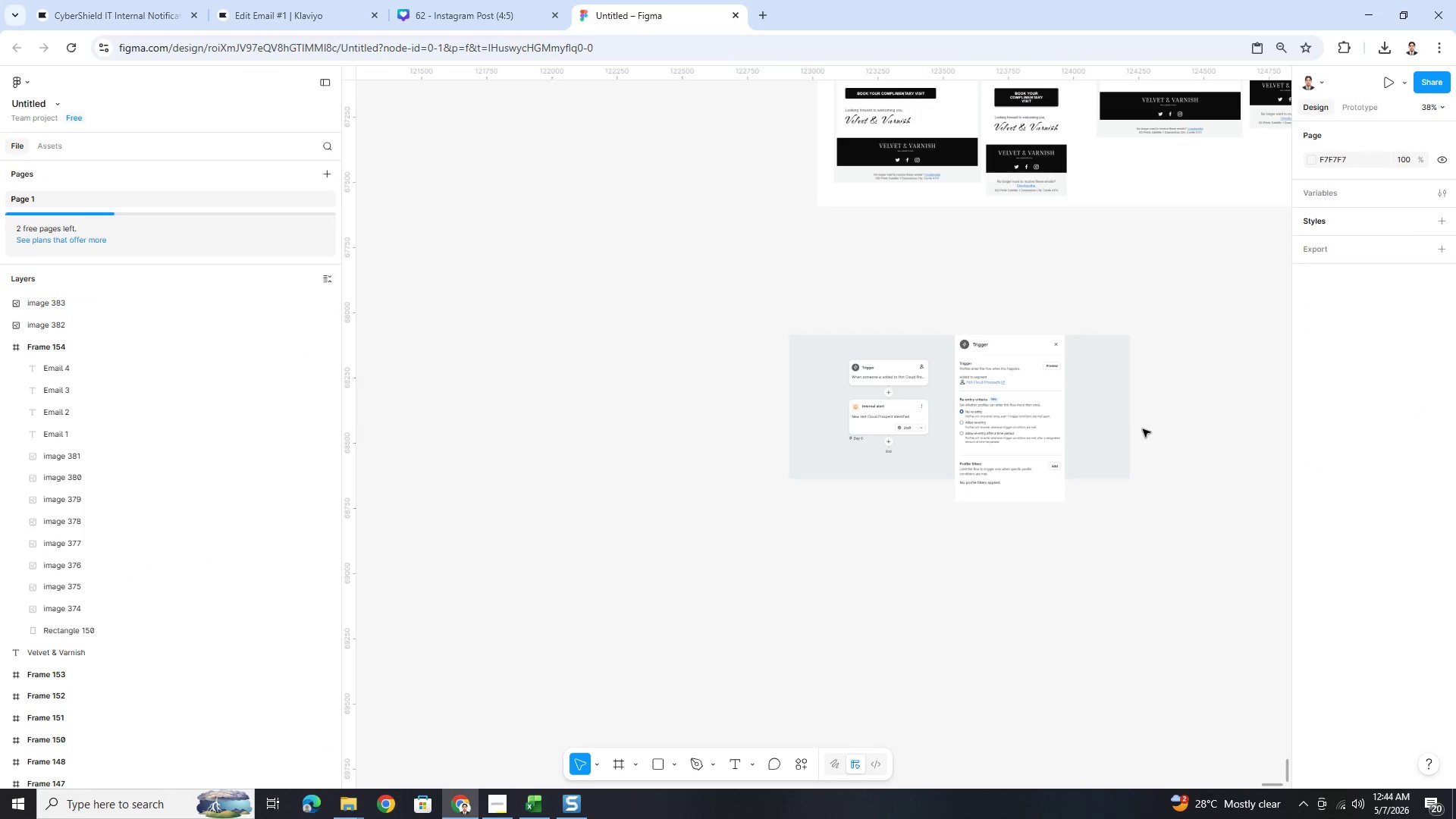 
key(Control+V)
 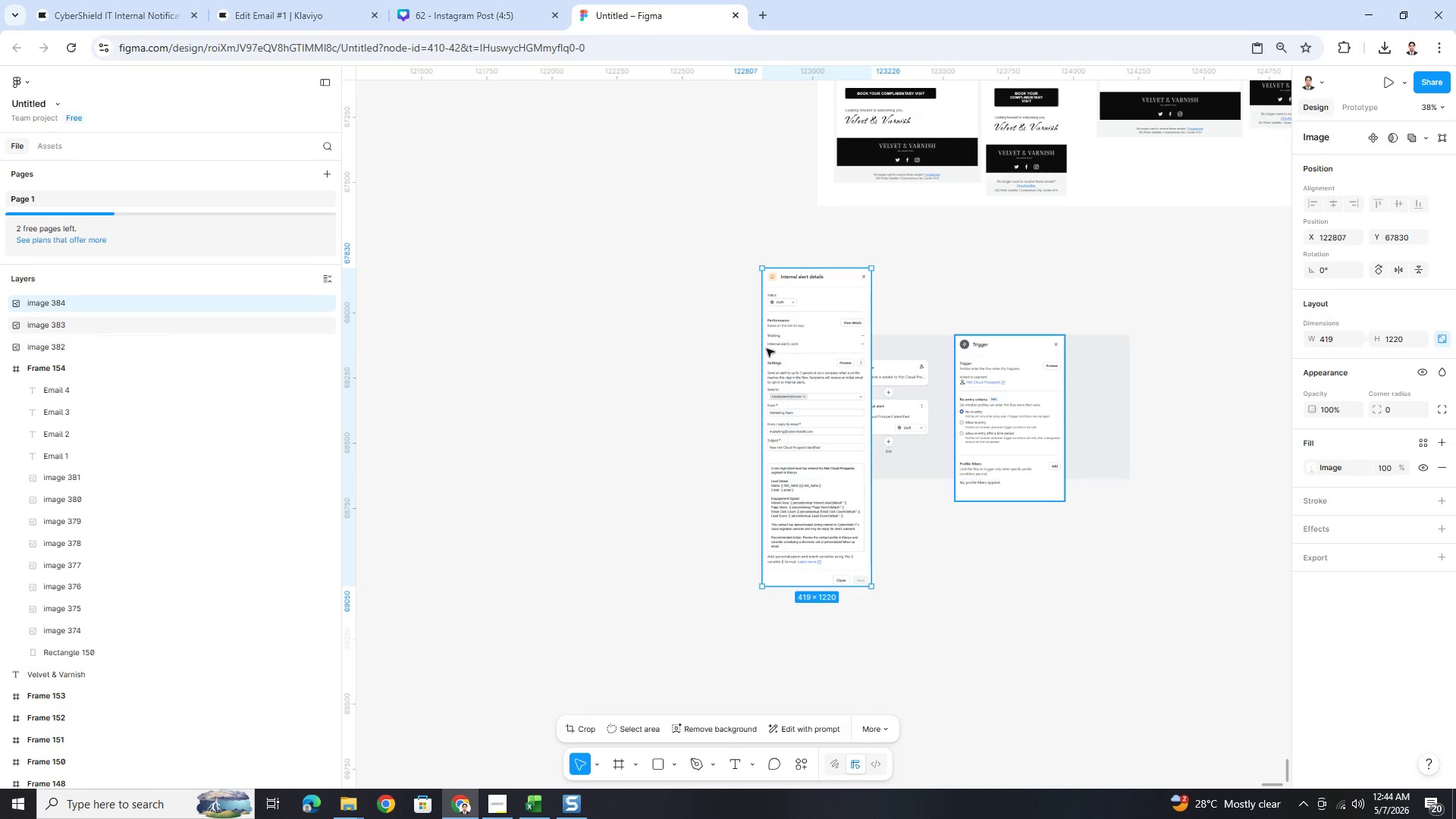 
left_click_drag(start_coordinate=[772, 310], to_coordinate=[1076, 378])
 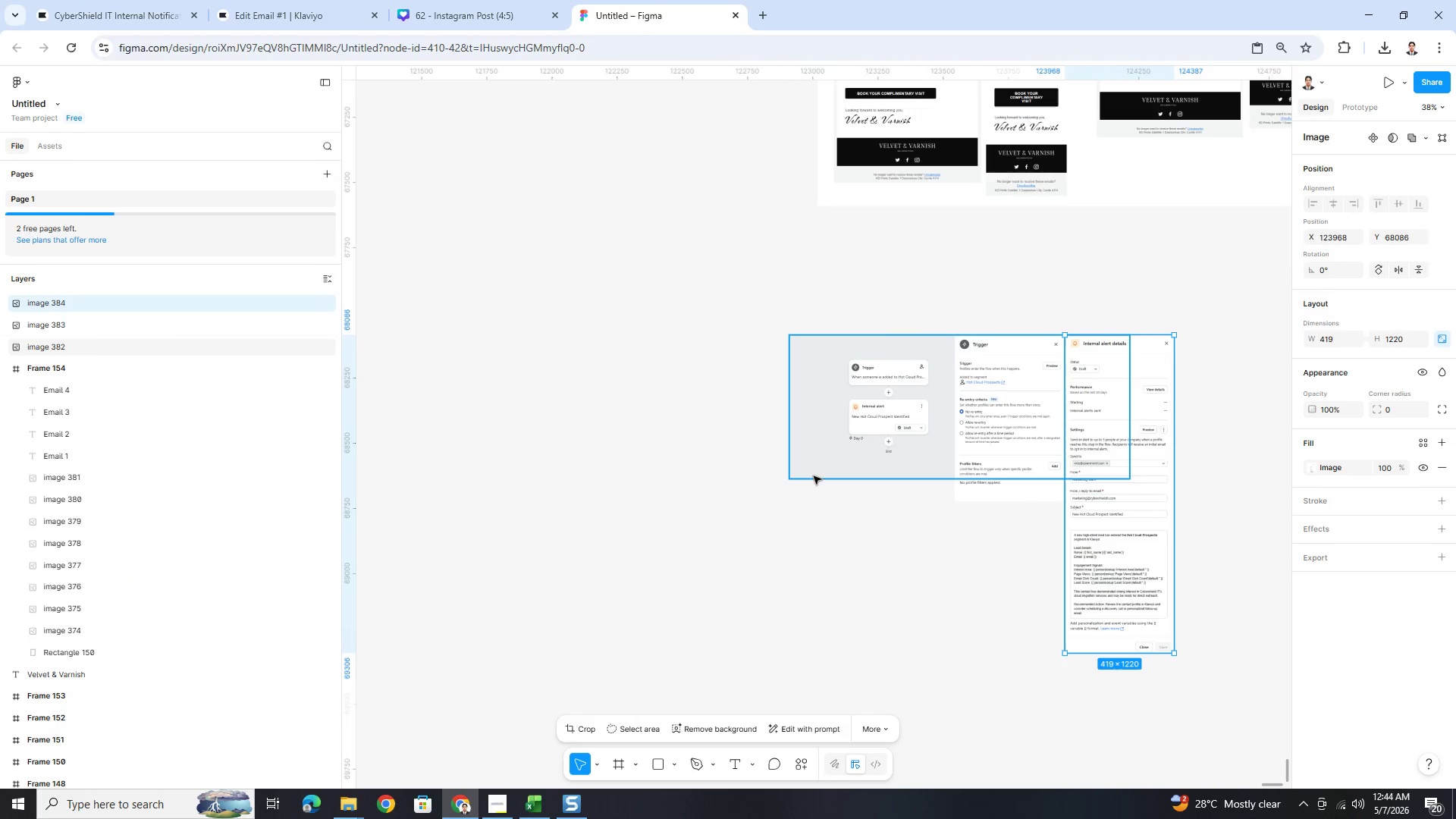 
left_click([814, 478])
 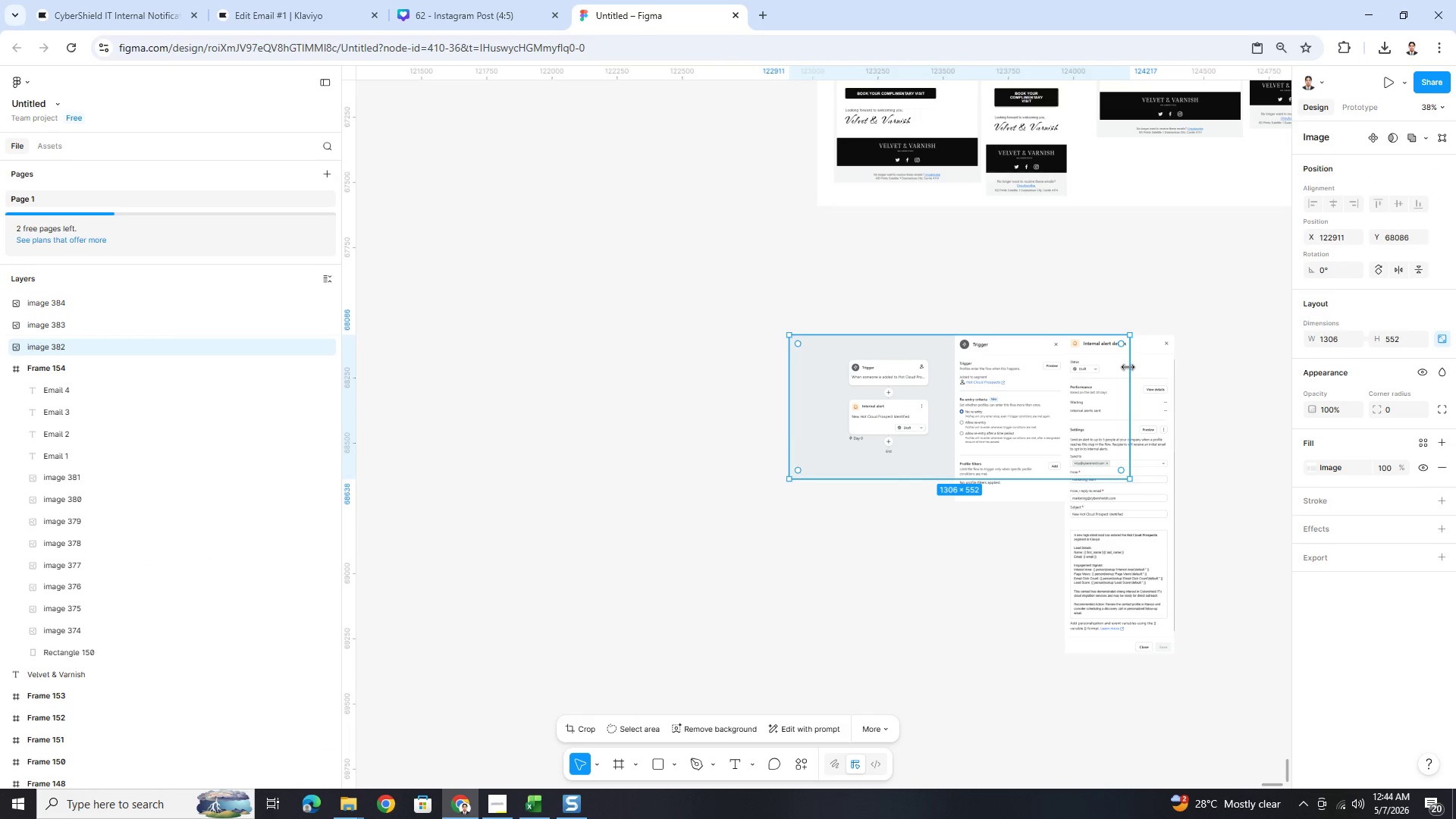 
left_click_drag(start_coordinate=[1128, 368], to_coordinate=[1204, 373])
 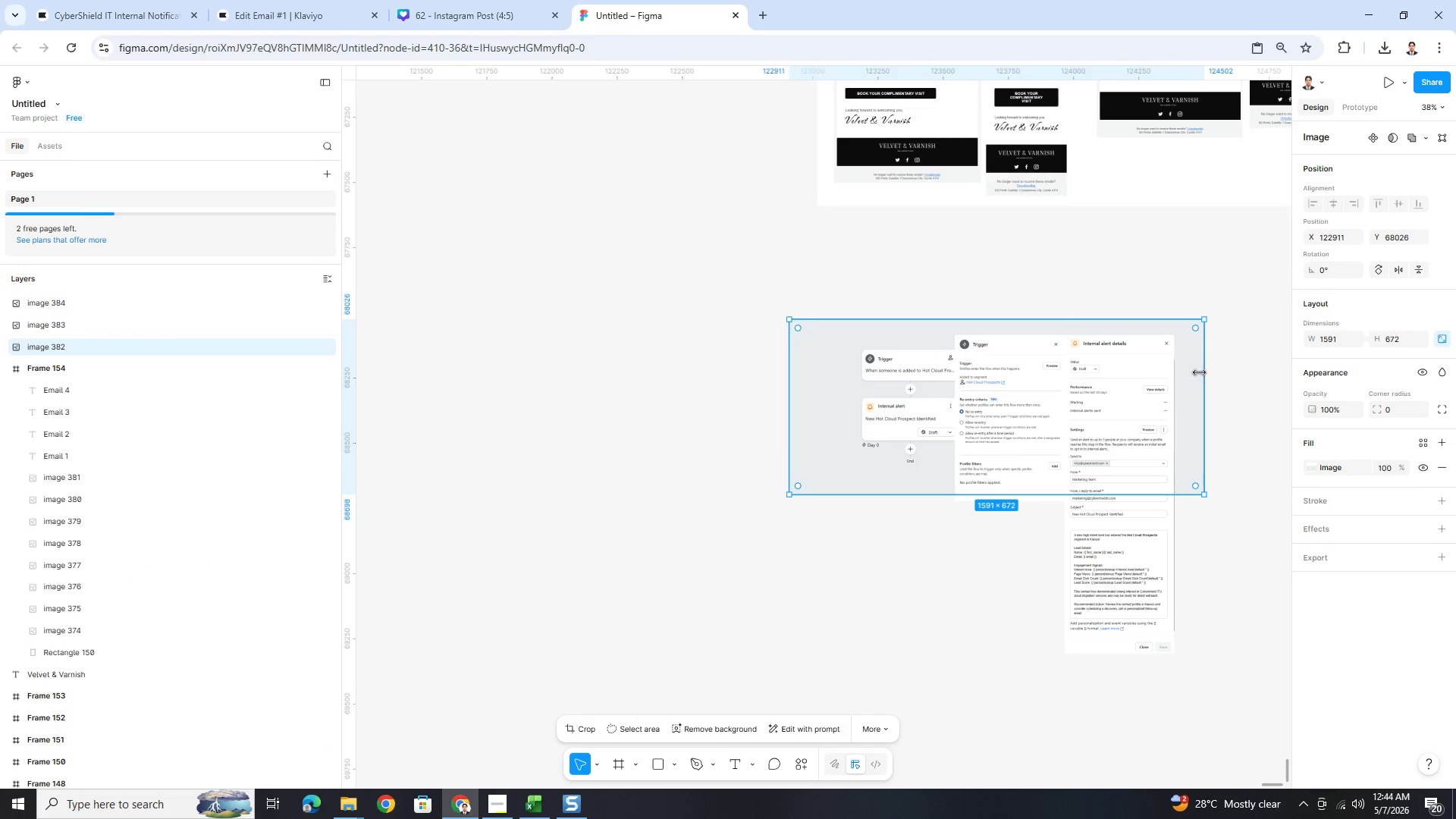 
key(Control+Z)
 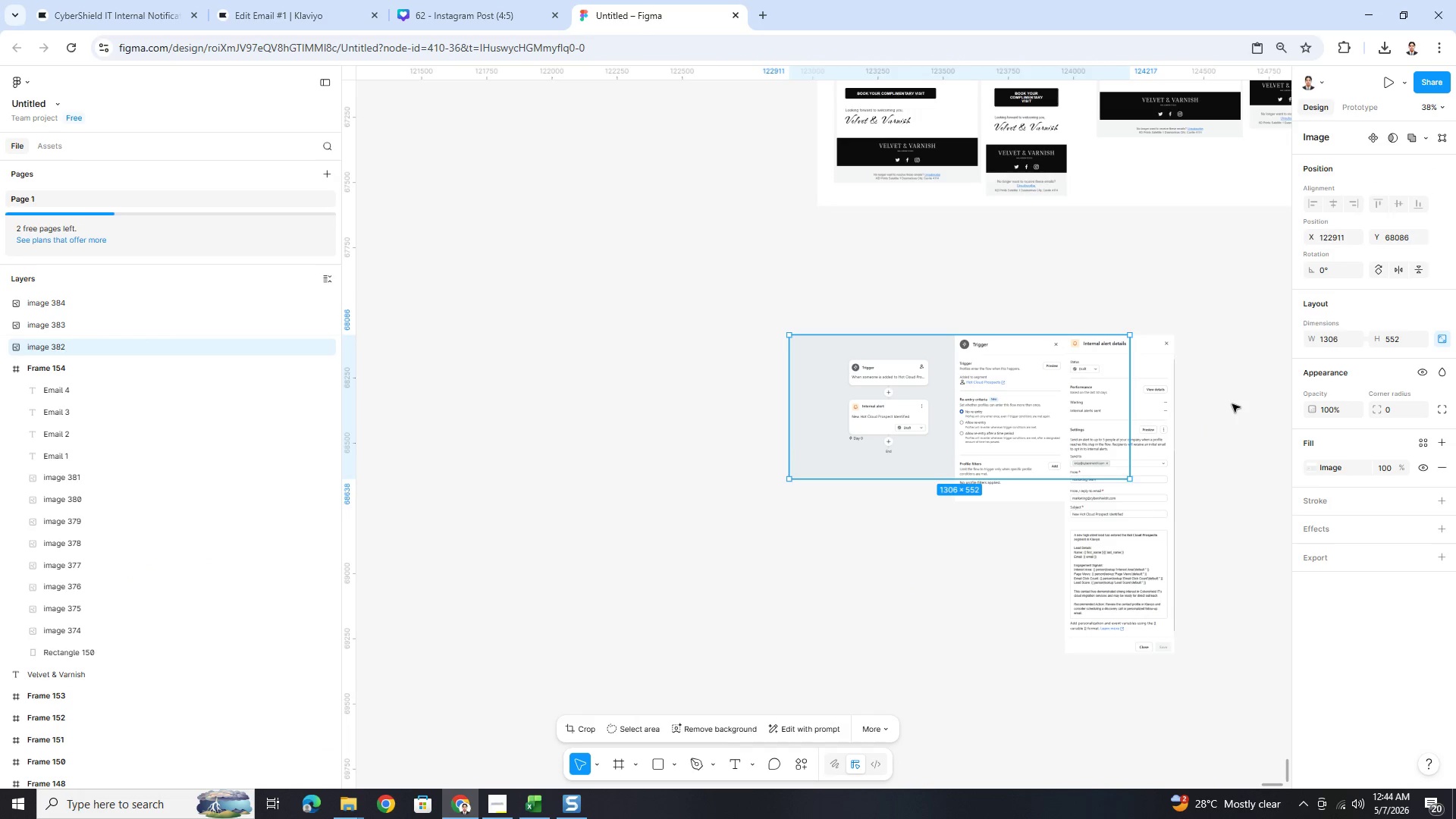 
left_click([1203, 400])
 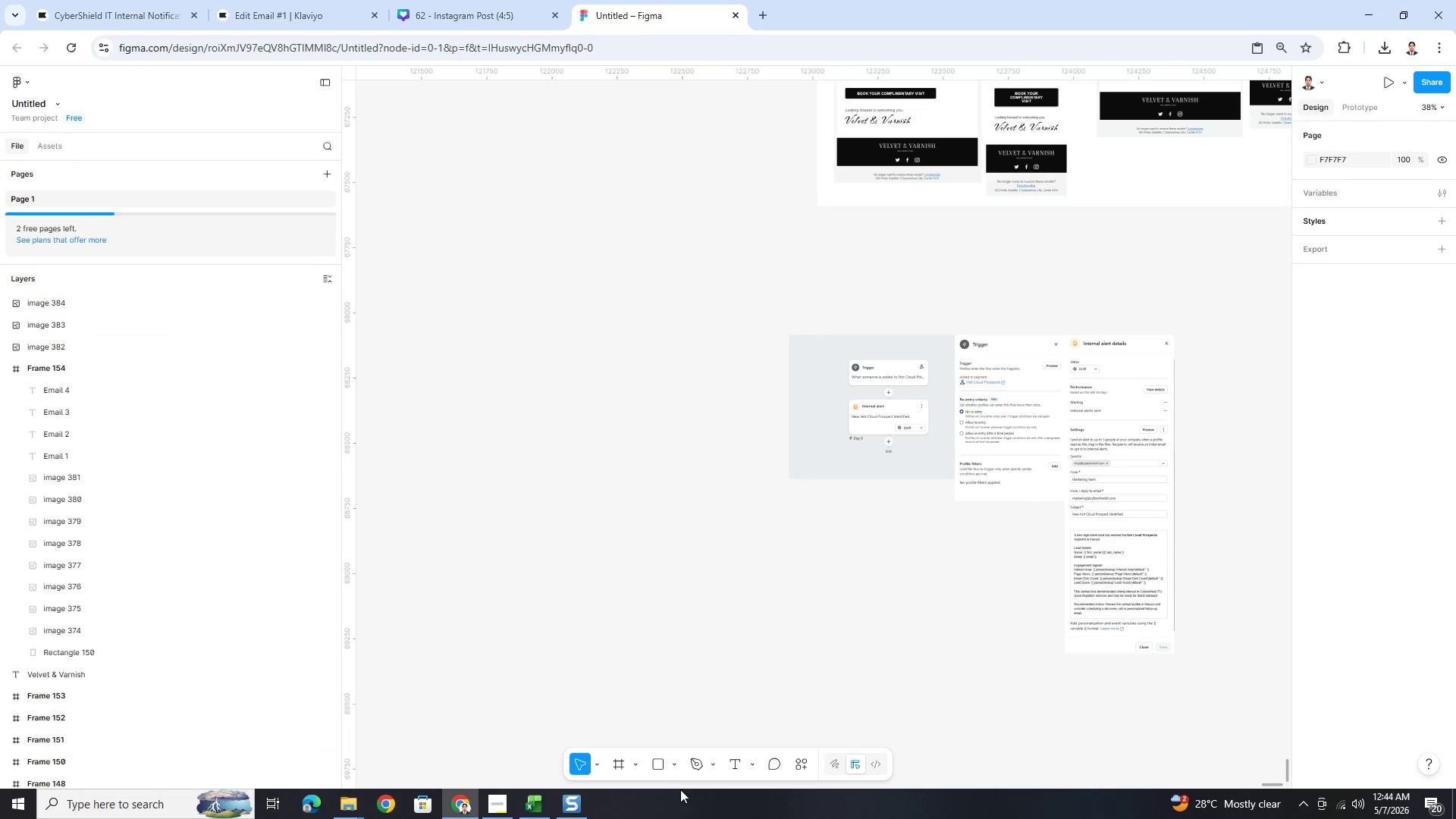 
left_click([661, 769])
 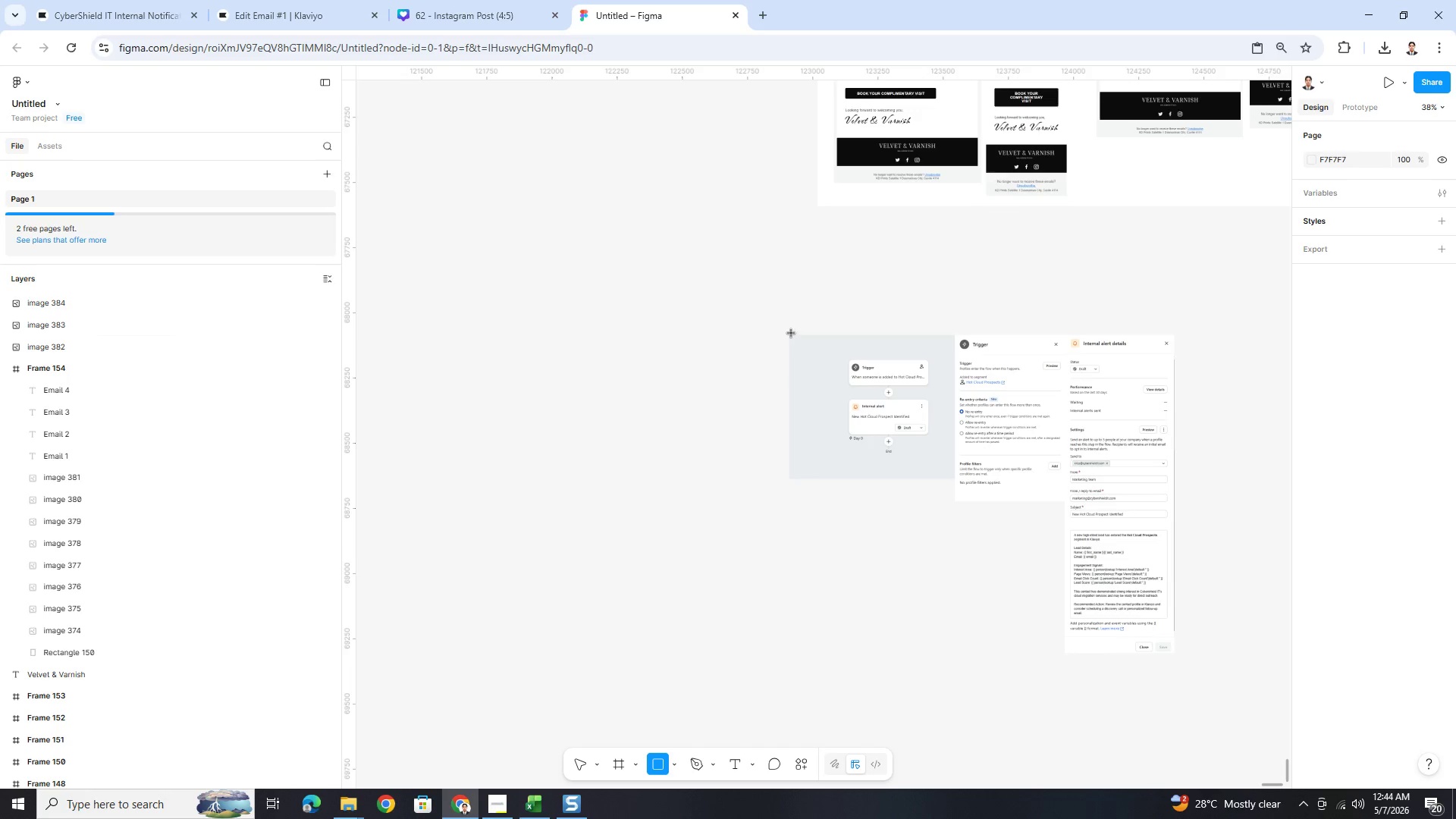 
left_click_drag(start_coordinate=[792, 334], to_coordinate=[1215, 658])
 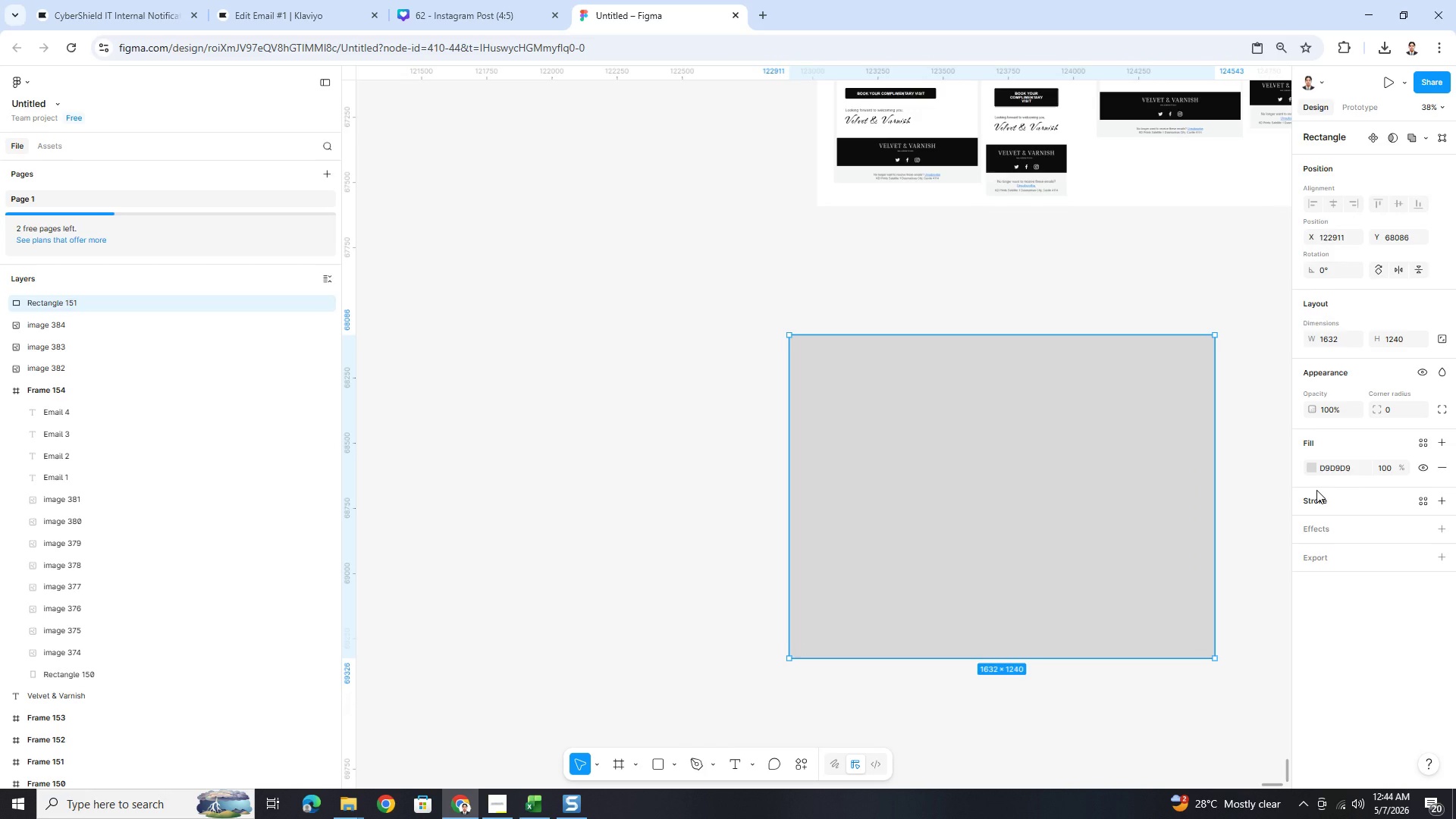 
key(Control+BracketLeft)
 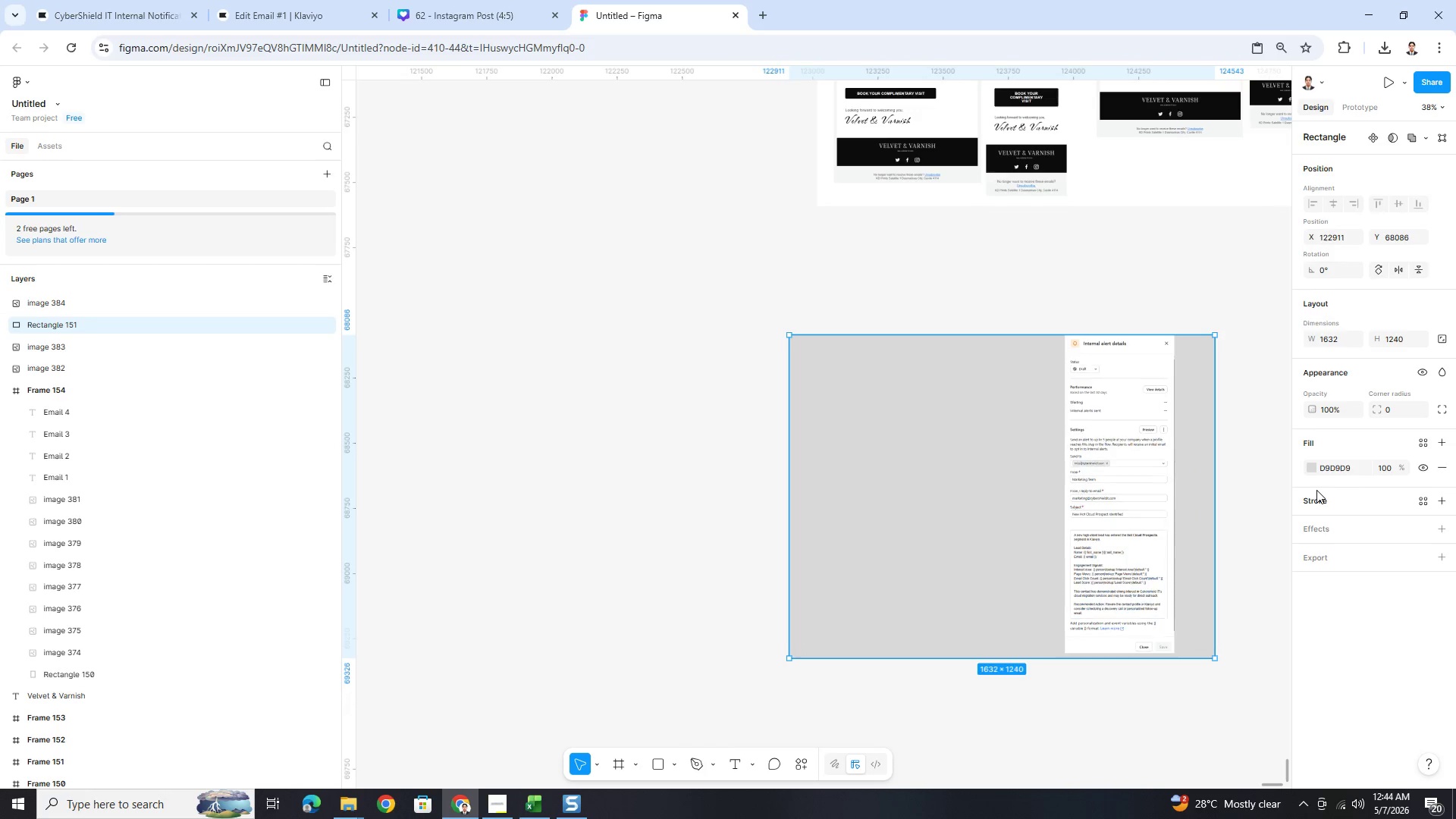 
key(Control+BracketLeft)
 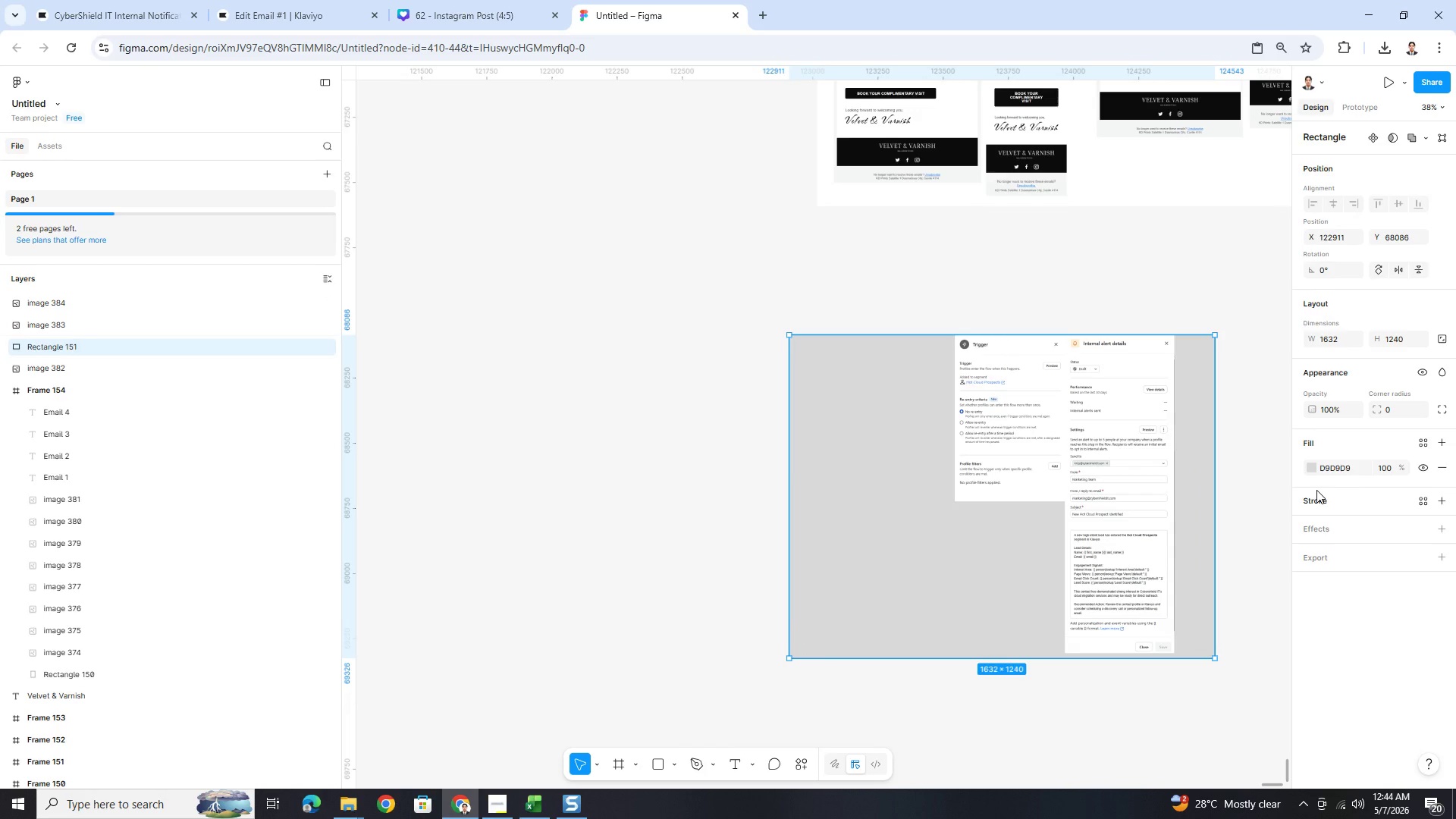 
key(Control+BracketLeft)
 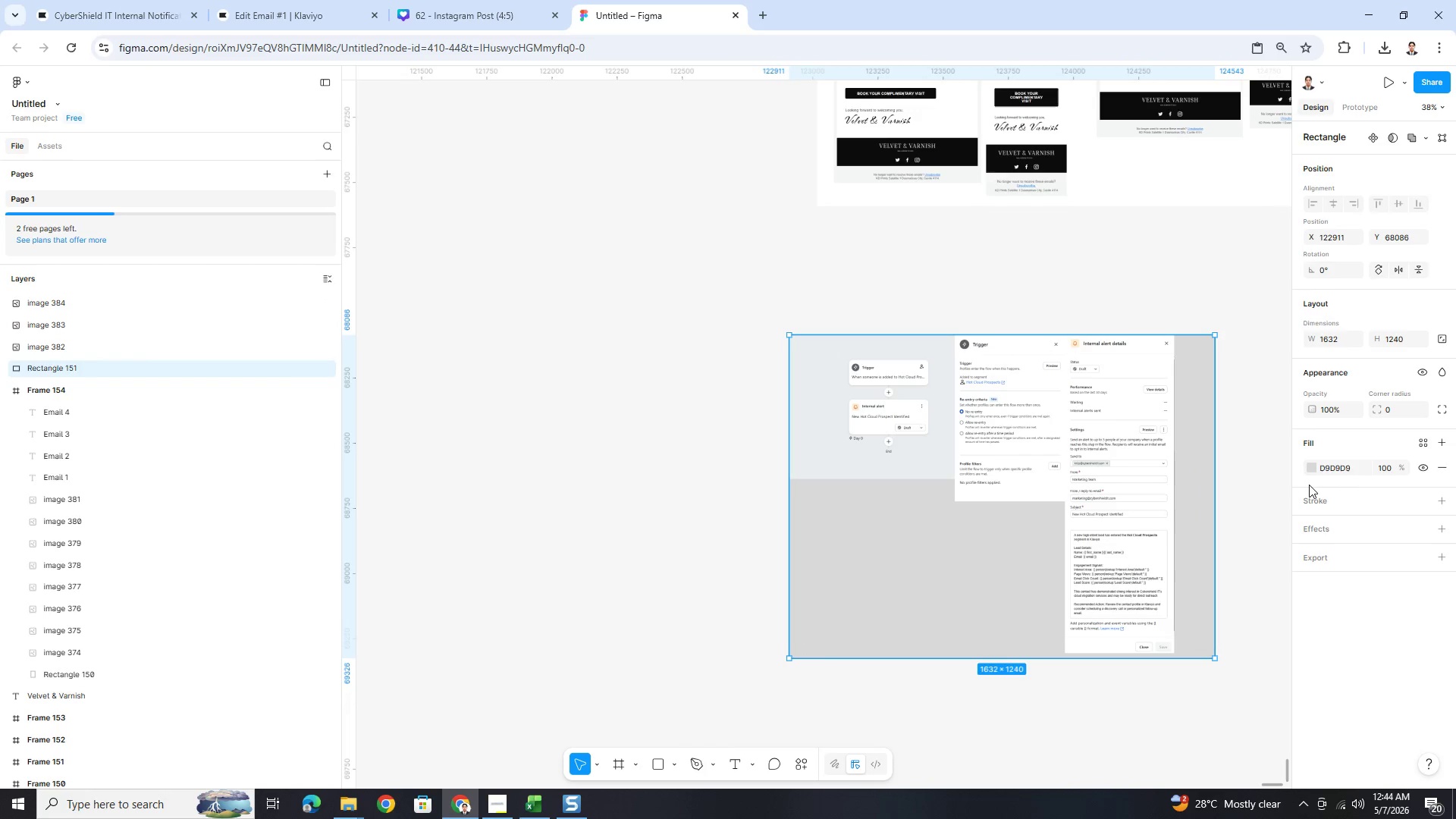 
left_click([1309, 475])
 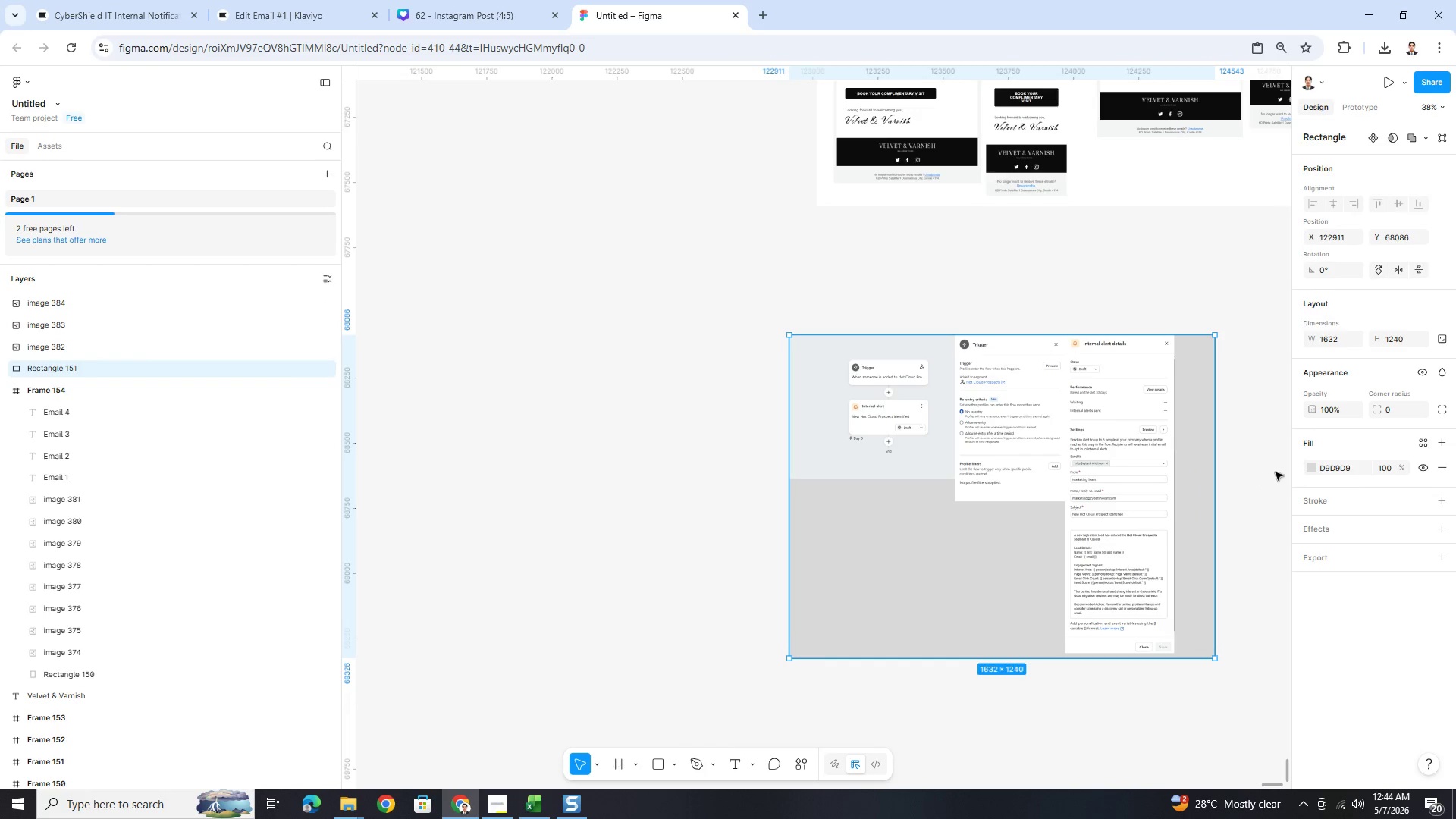 
left_click([1310, 469])
 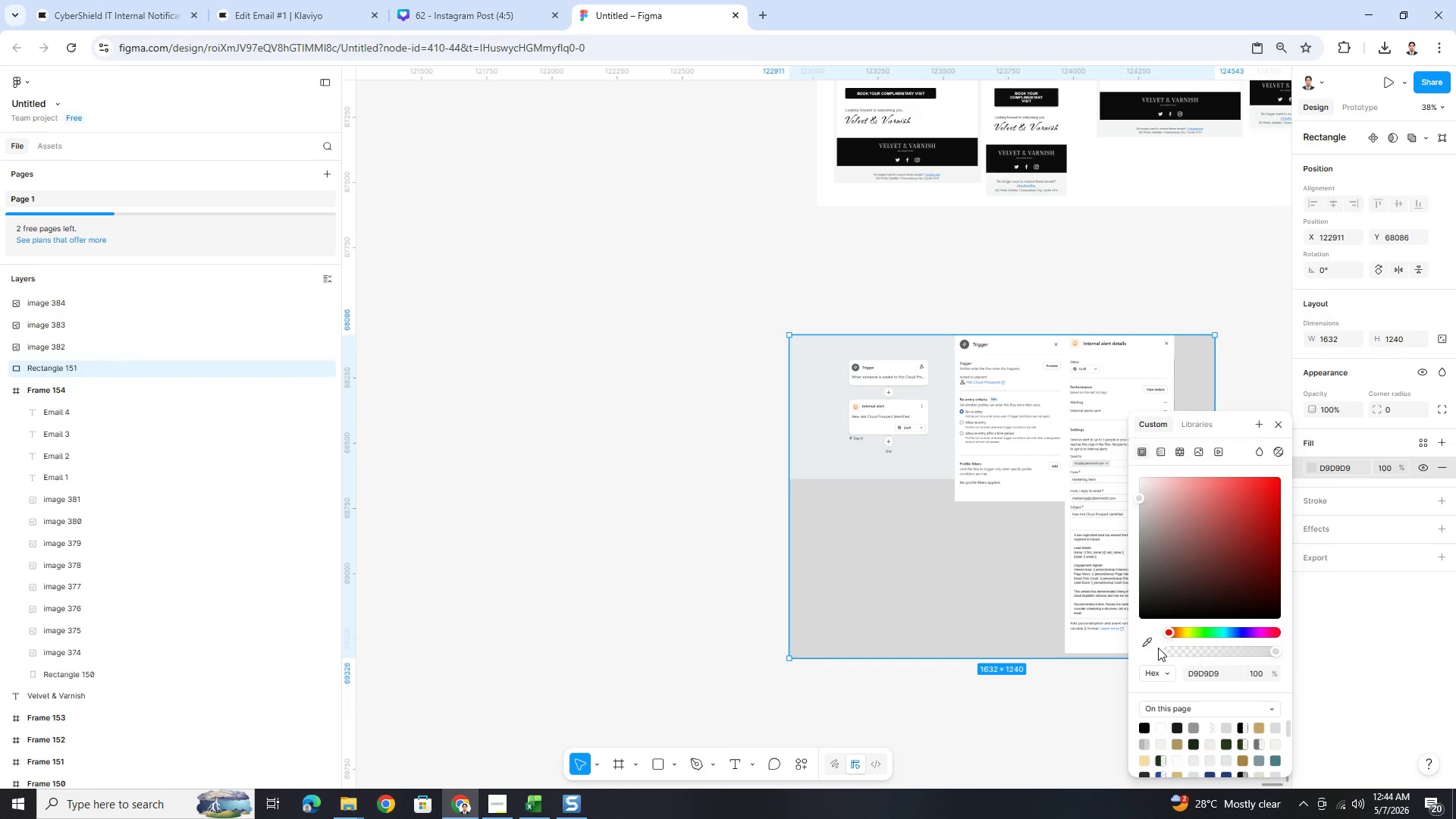 
left_click([1145, 650])